 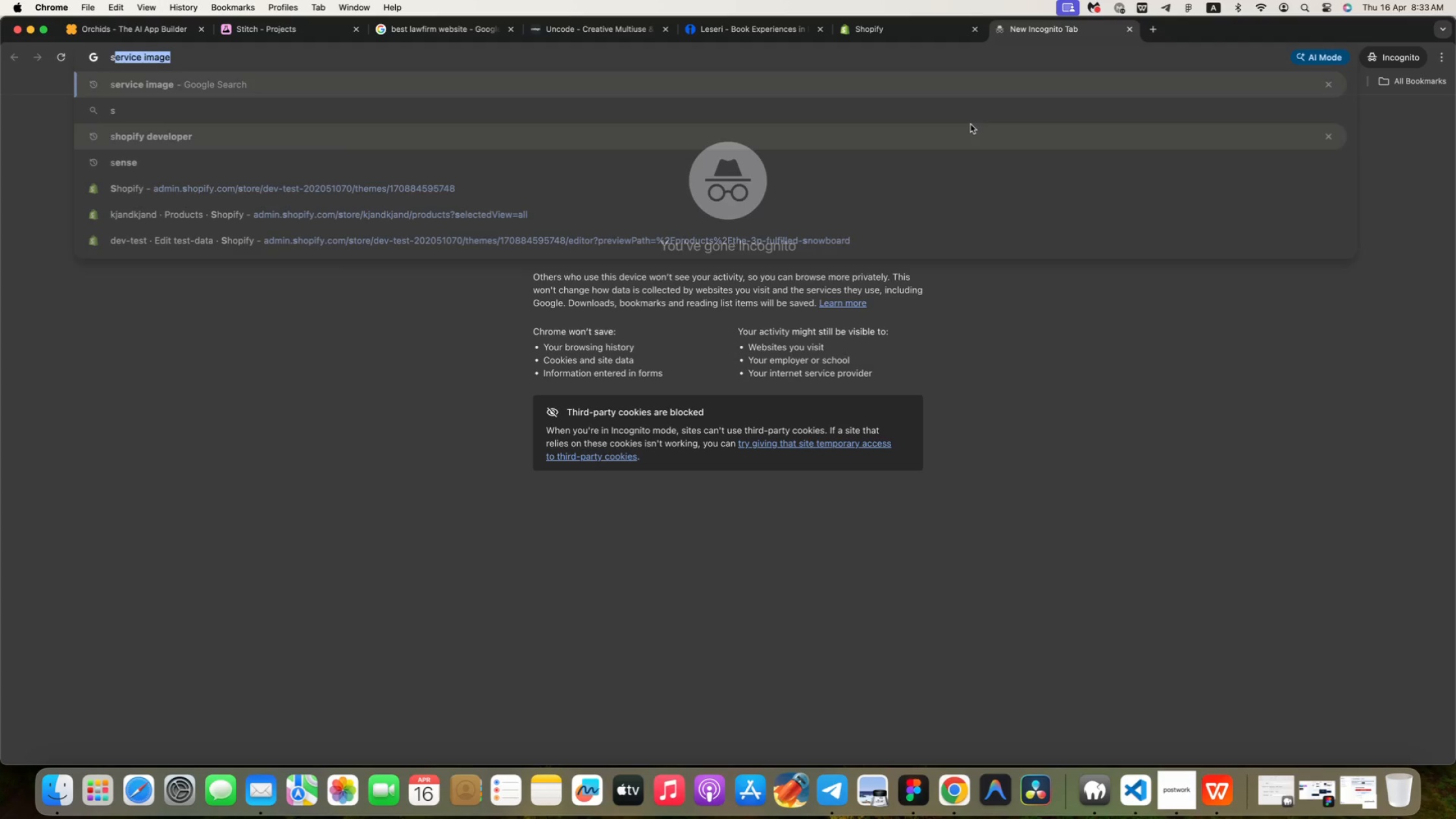 
key(ArrowDown)
 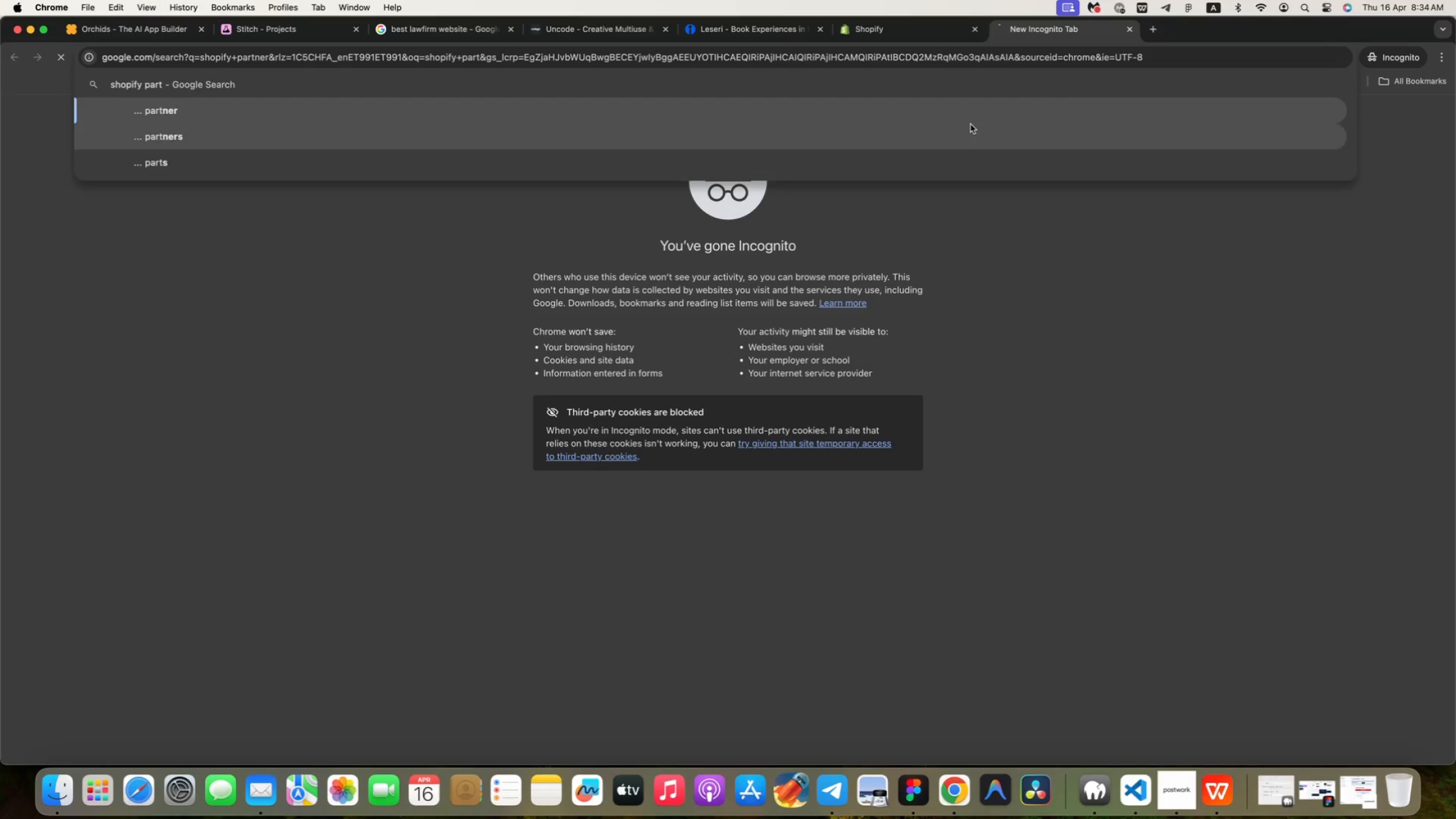 
key(Enter)
 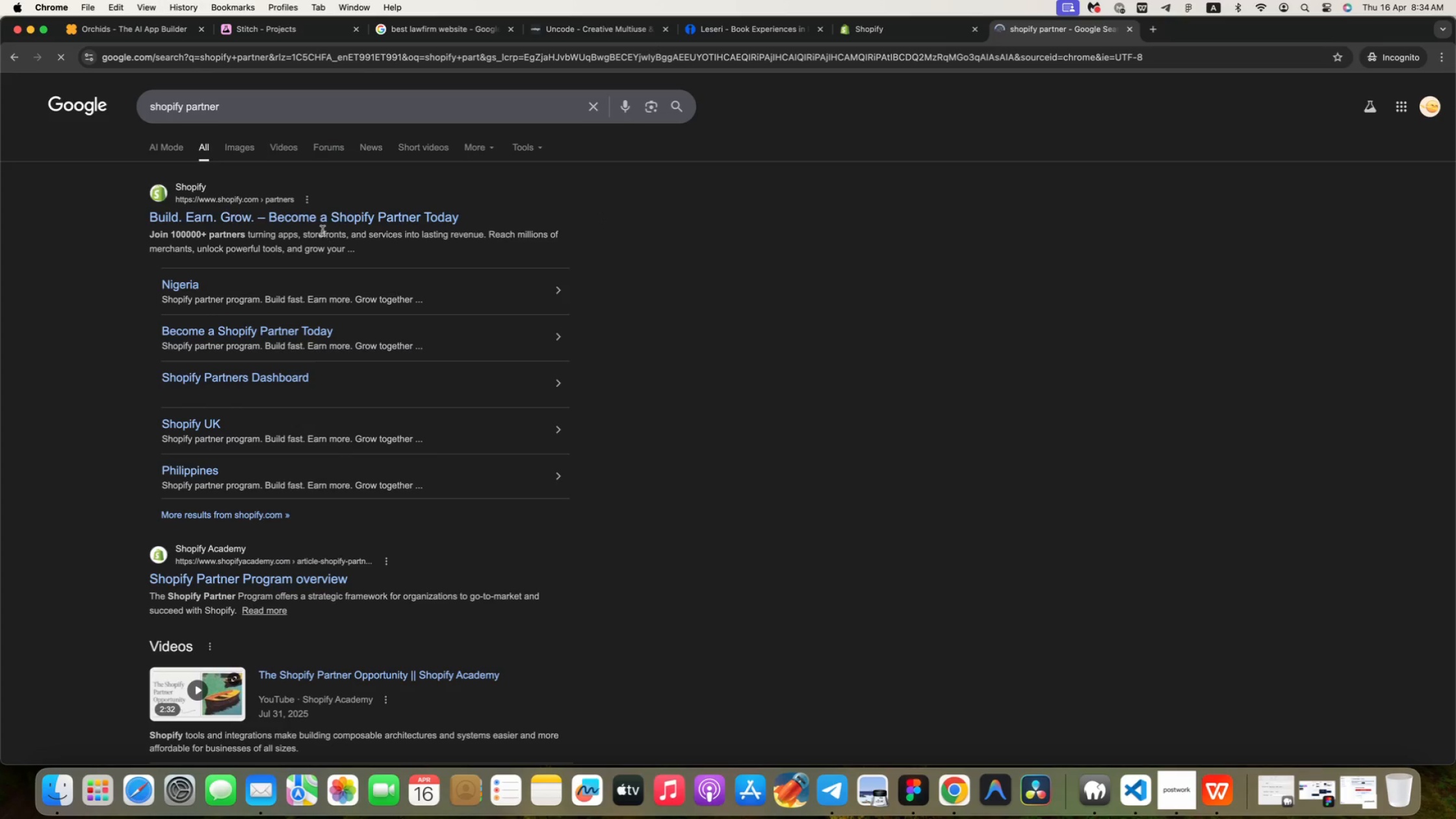 
left_click([309, 221])
 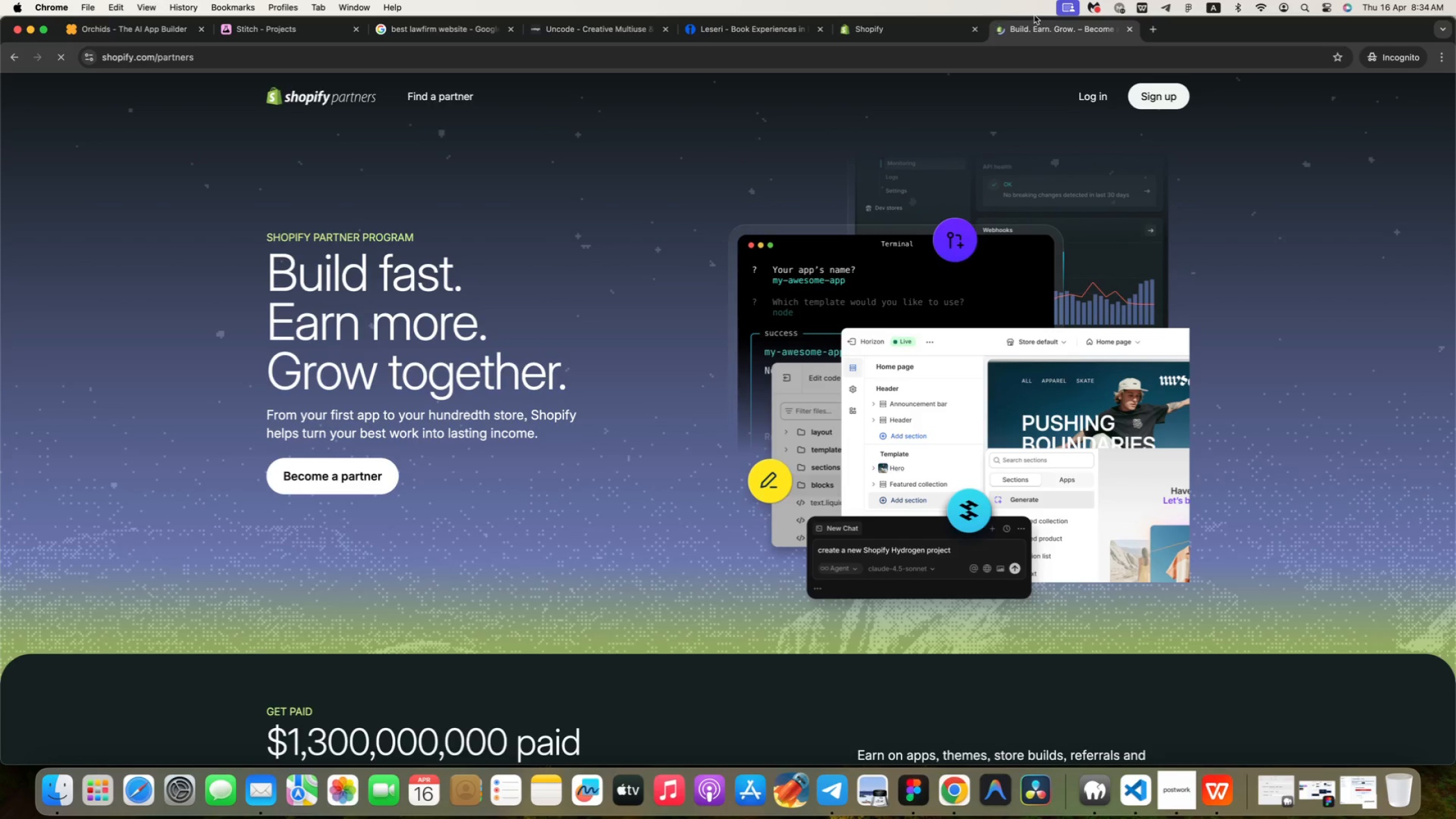 
left_click([930, 29])
 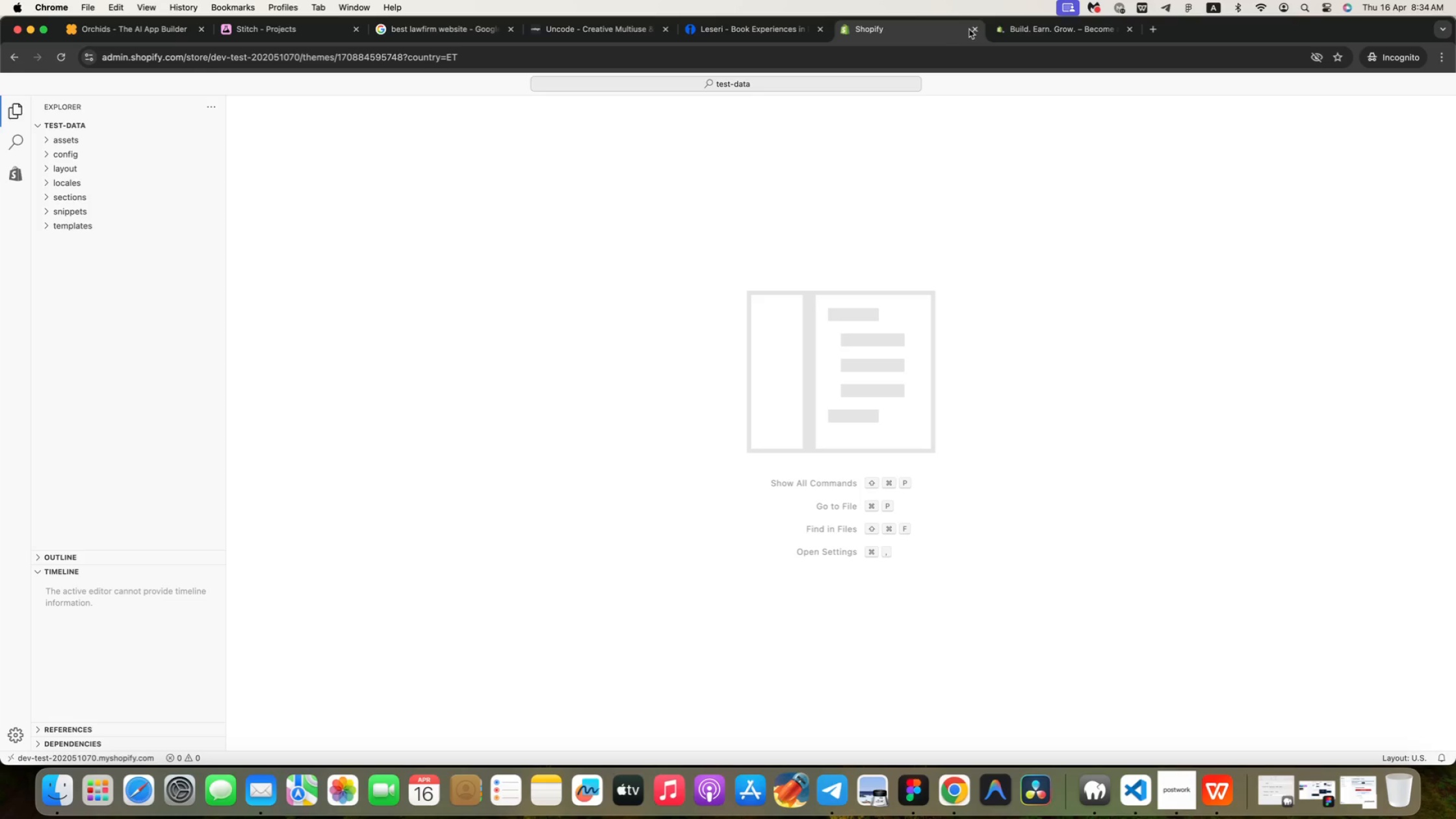 
left_click([970, 29])
 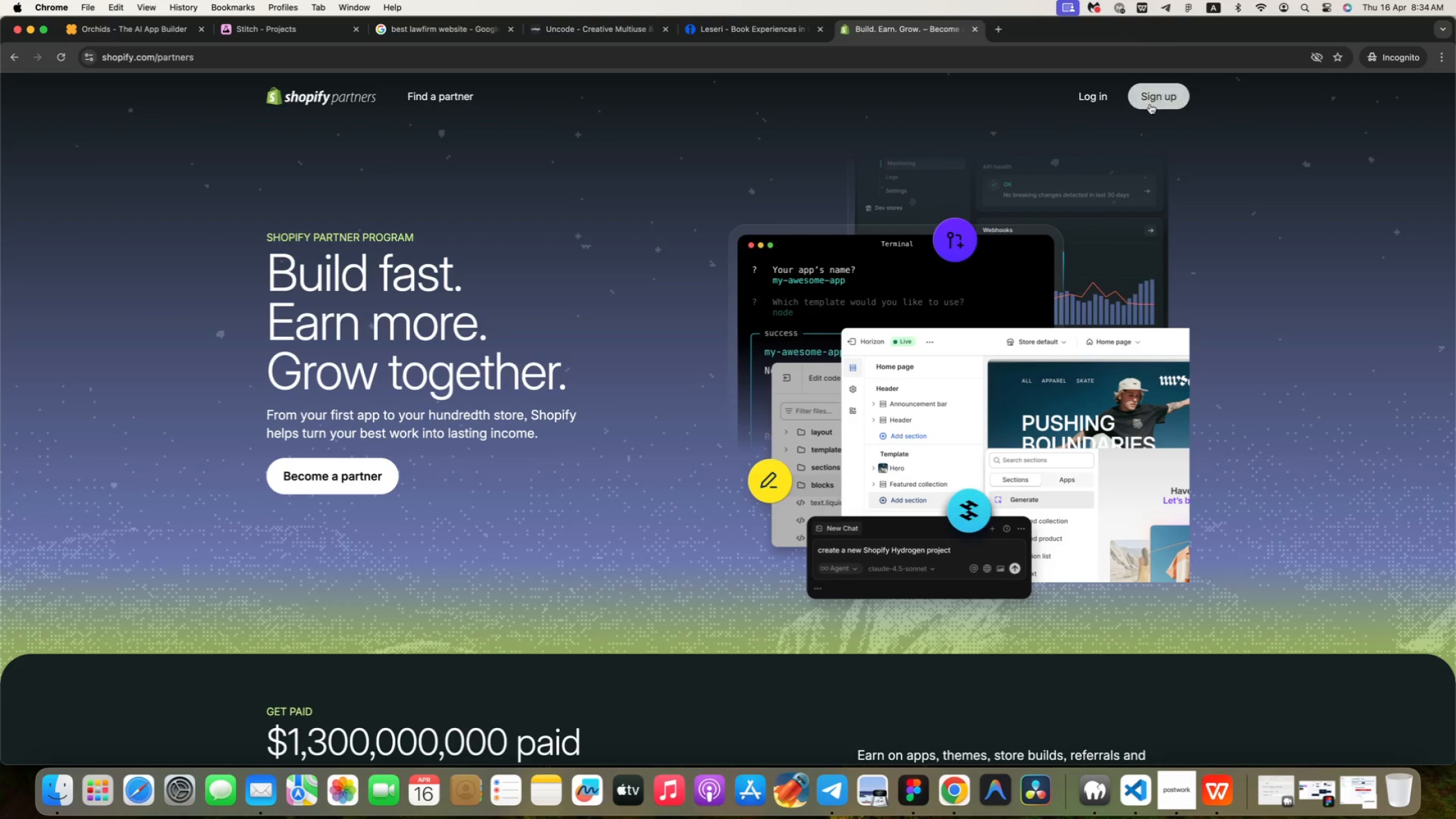 
double_click([1085, 101])
 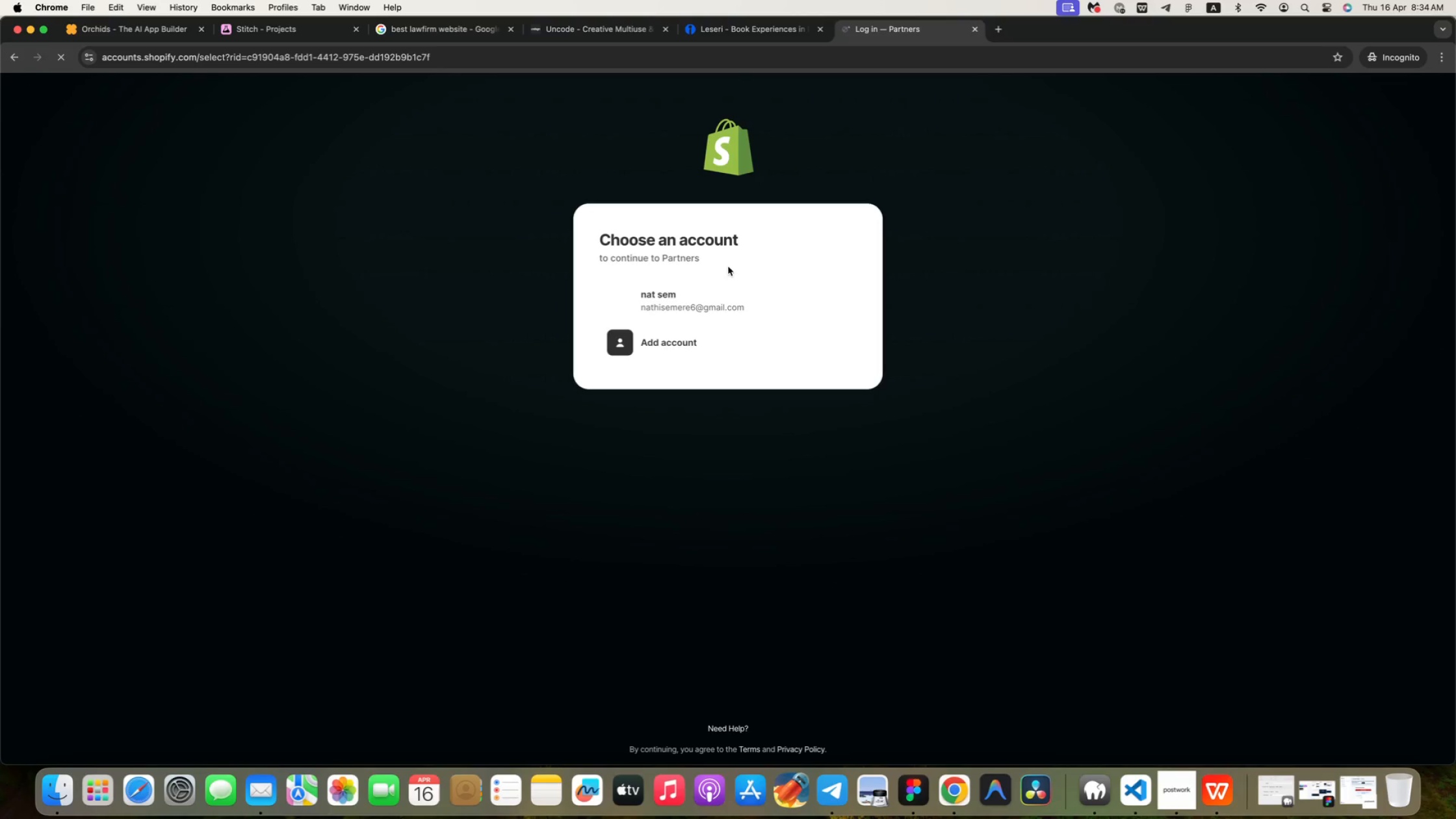 
left_click([694, 290])
 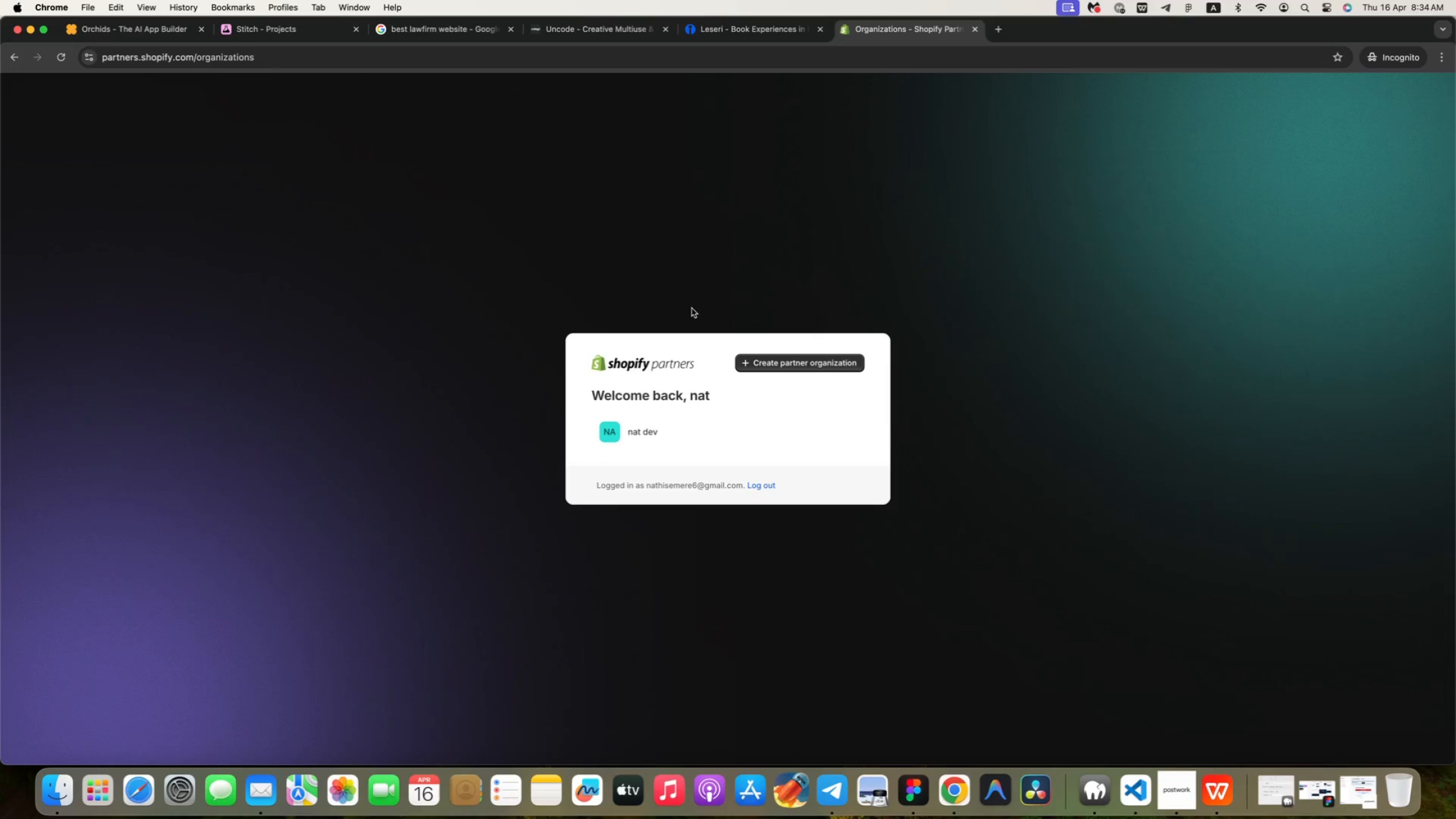 
left_click([666, 441])
 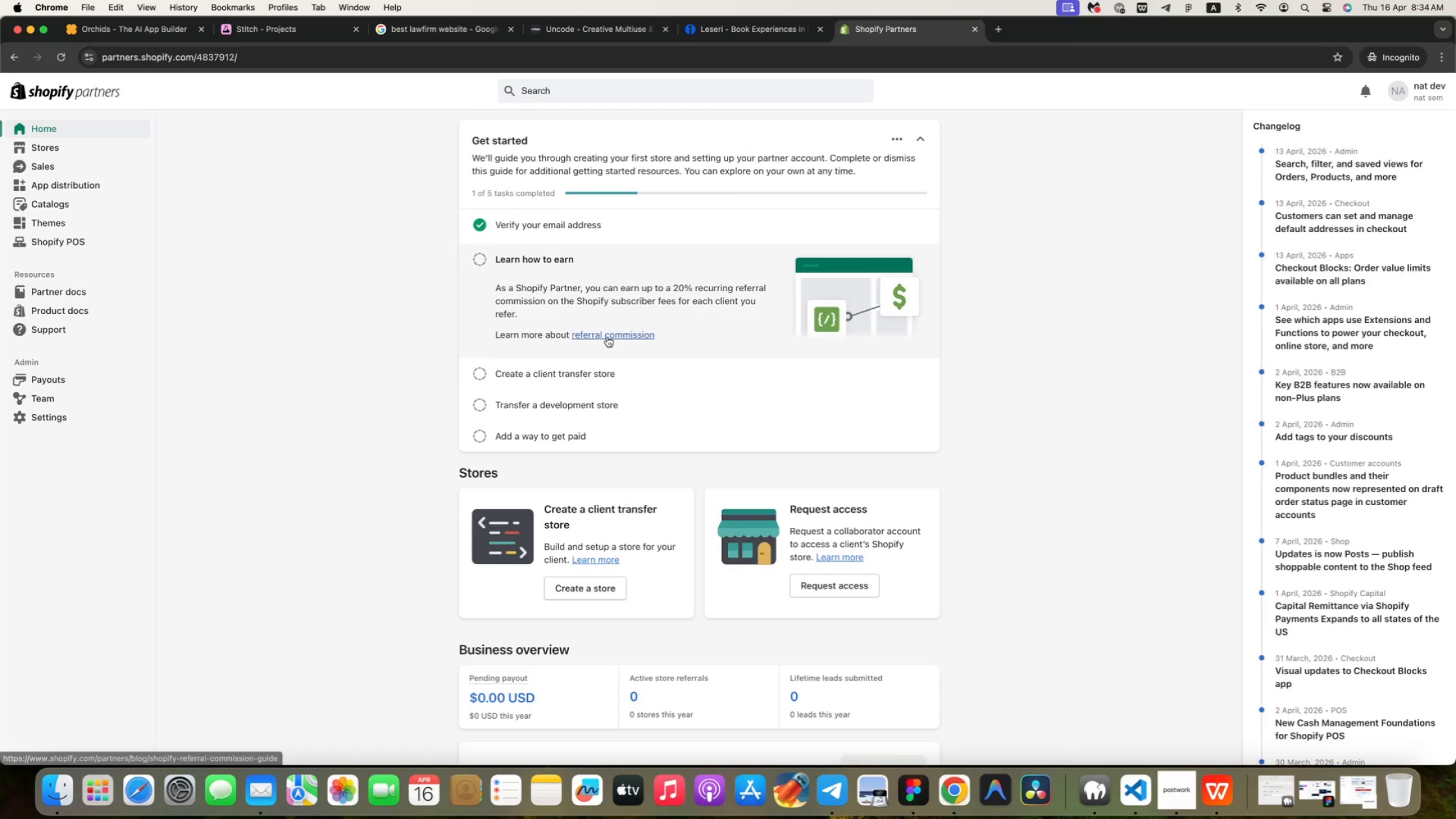 
wait(7.72)
 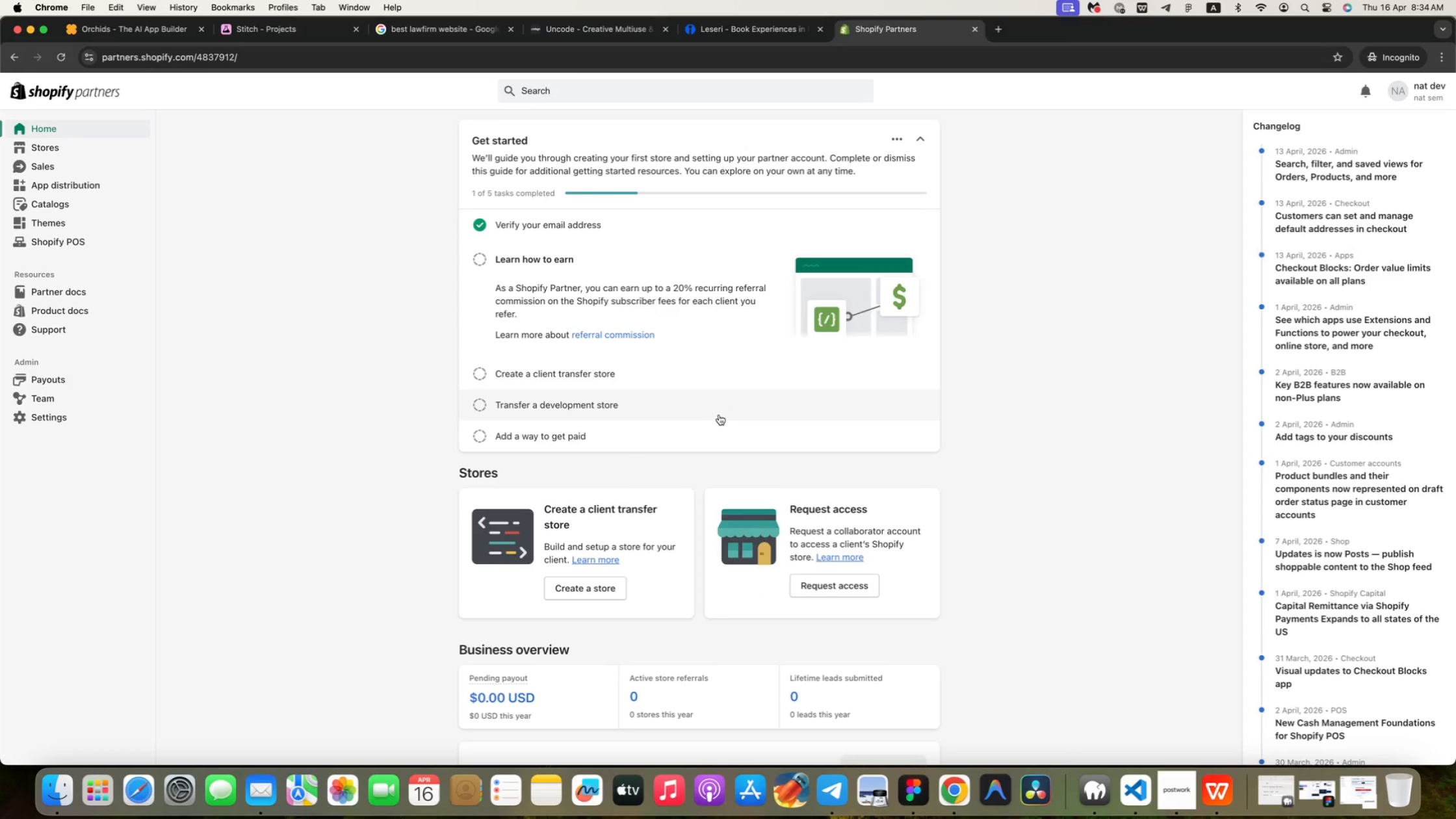 
left_click([600, 583])
 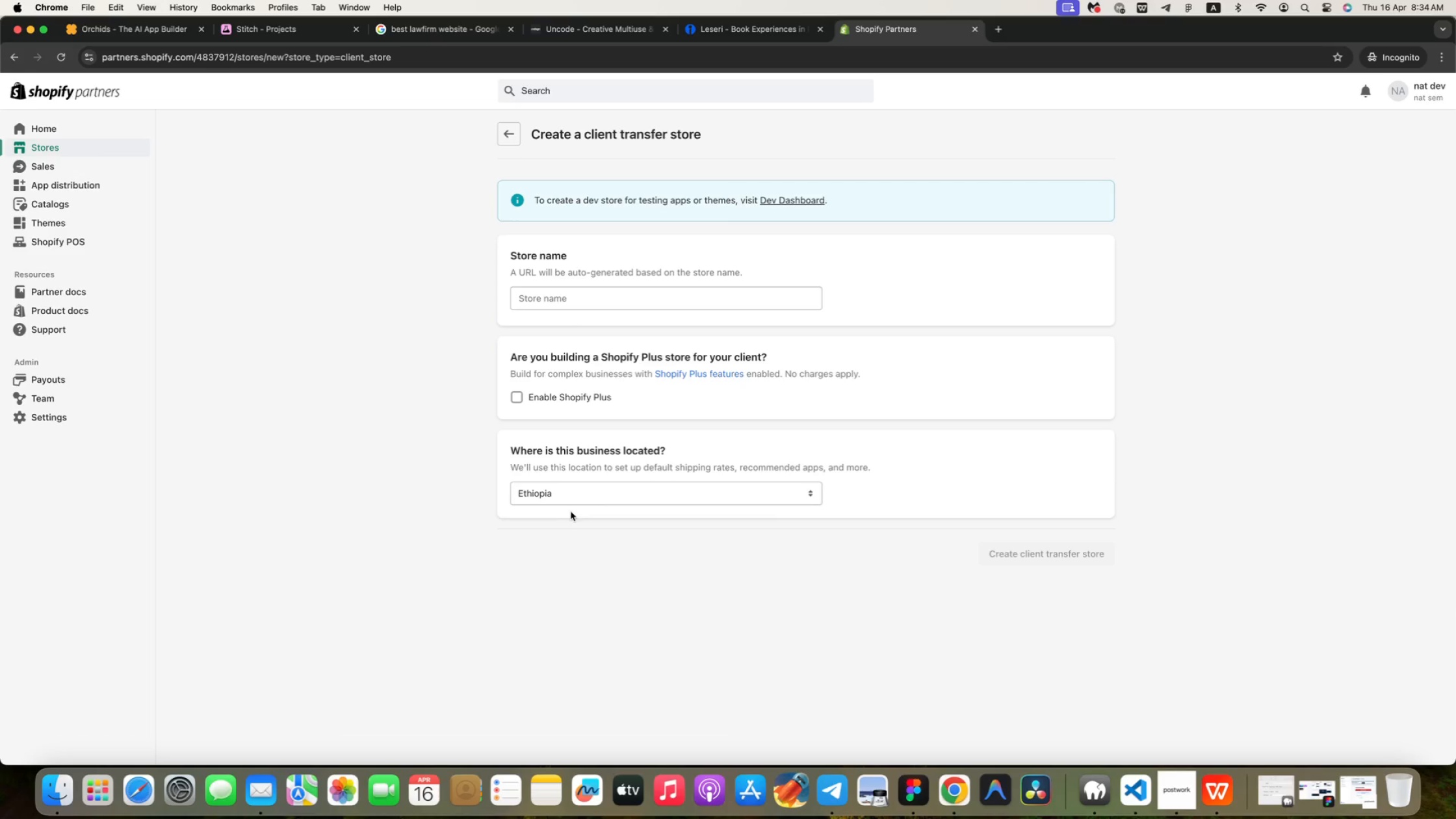 
wait(8.69)
 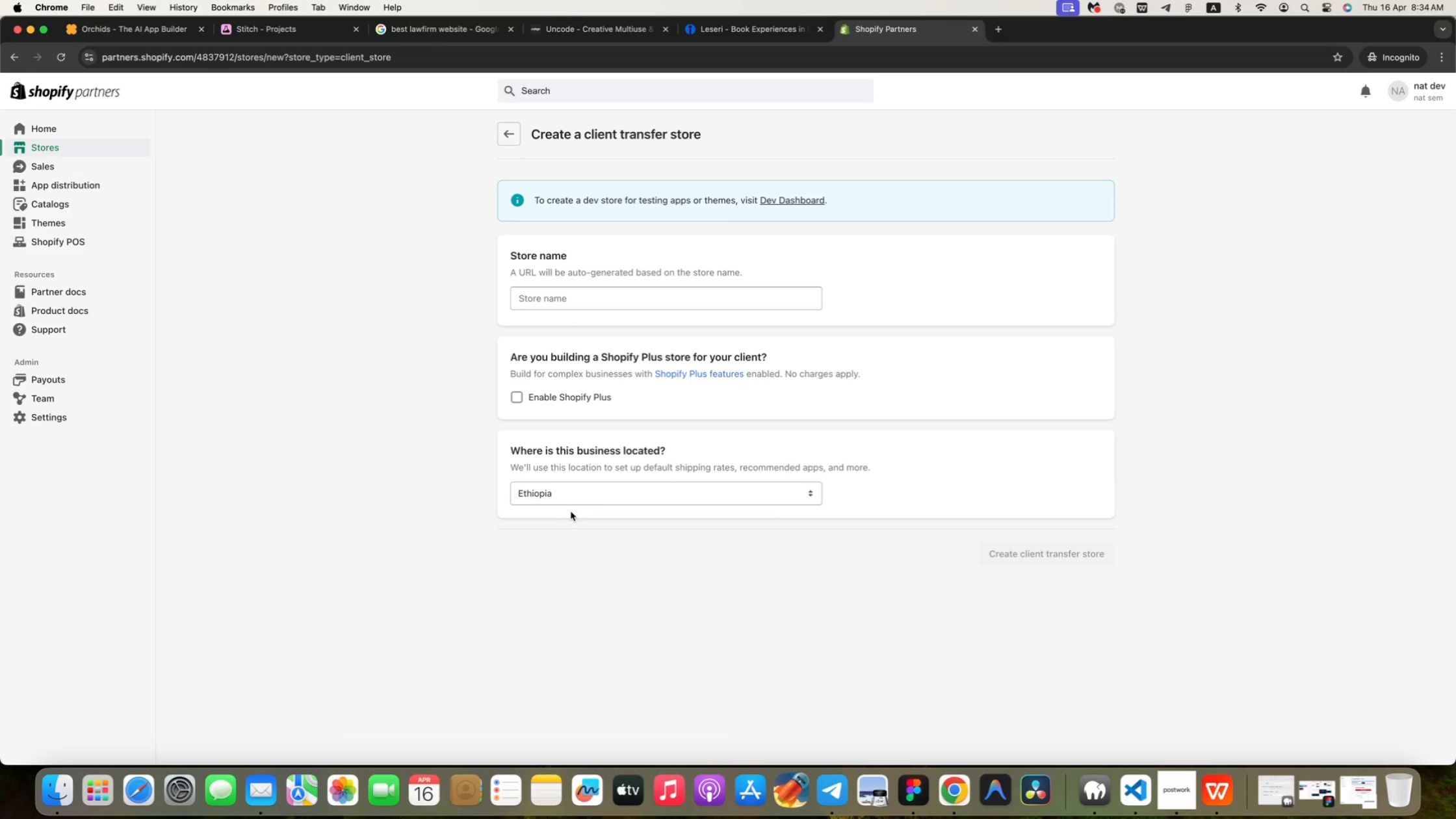 
left_click([1420, 96])
 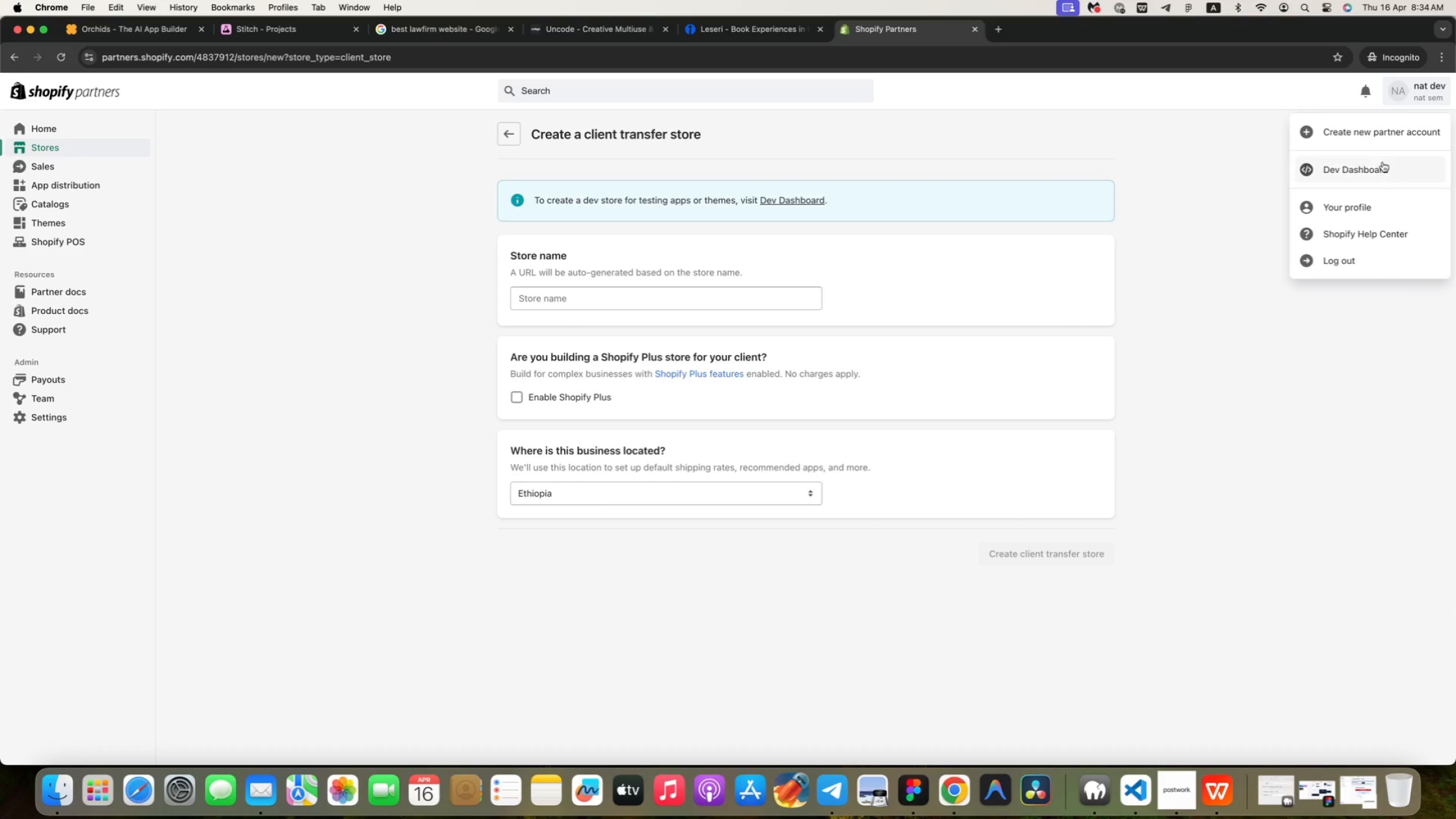 
left_click([1383, 162])
 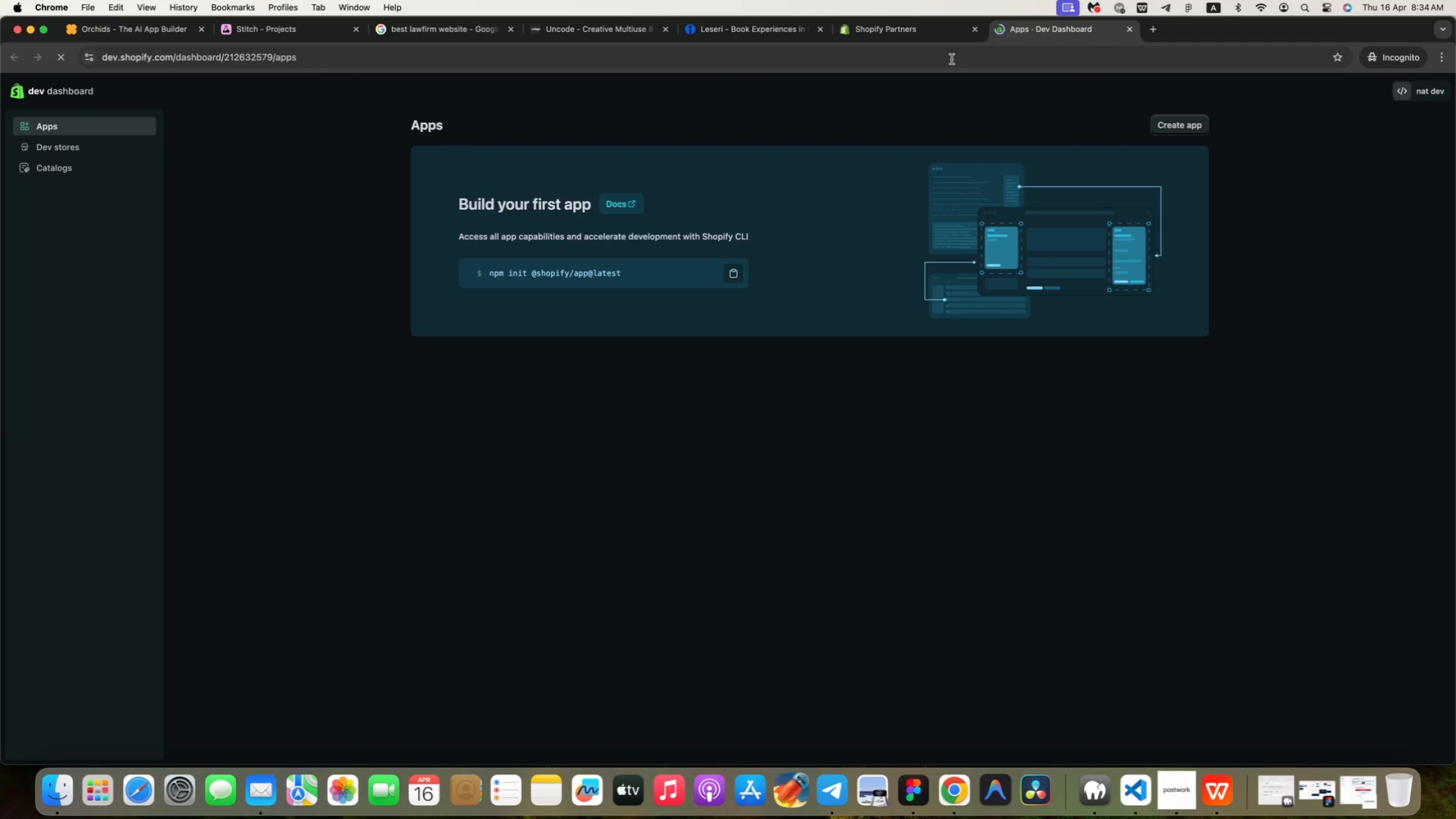 
left_click([878, 31])
 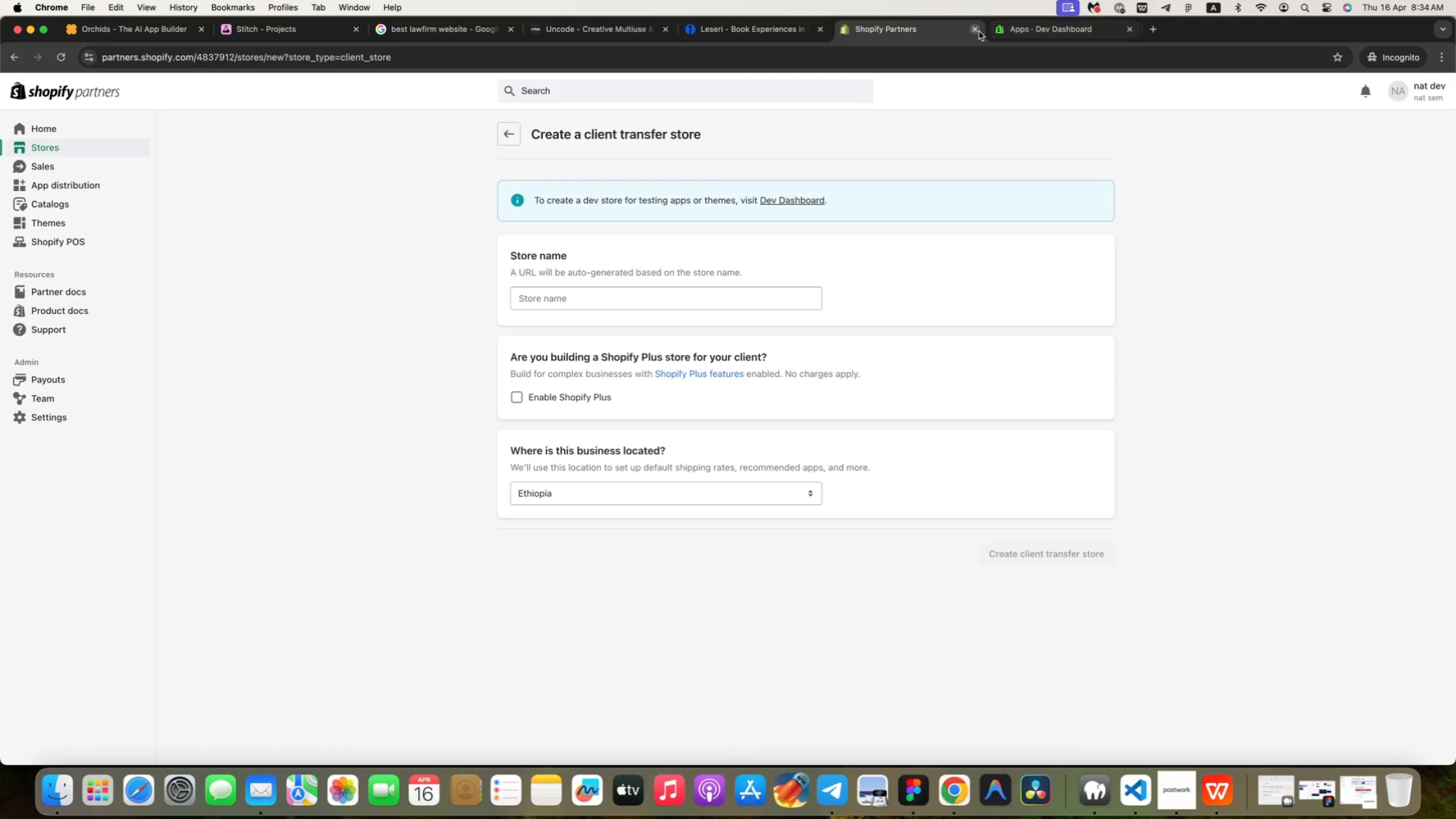 
left_click([977, 31])
 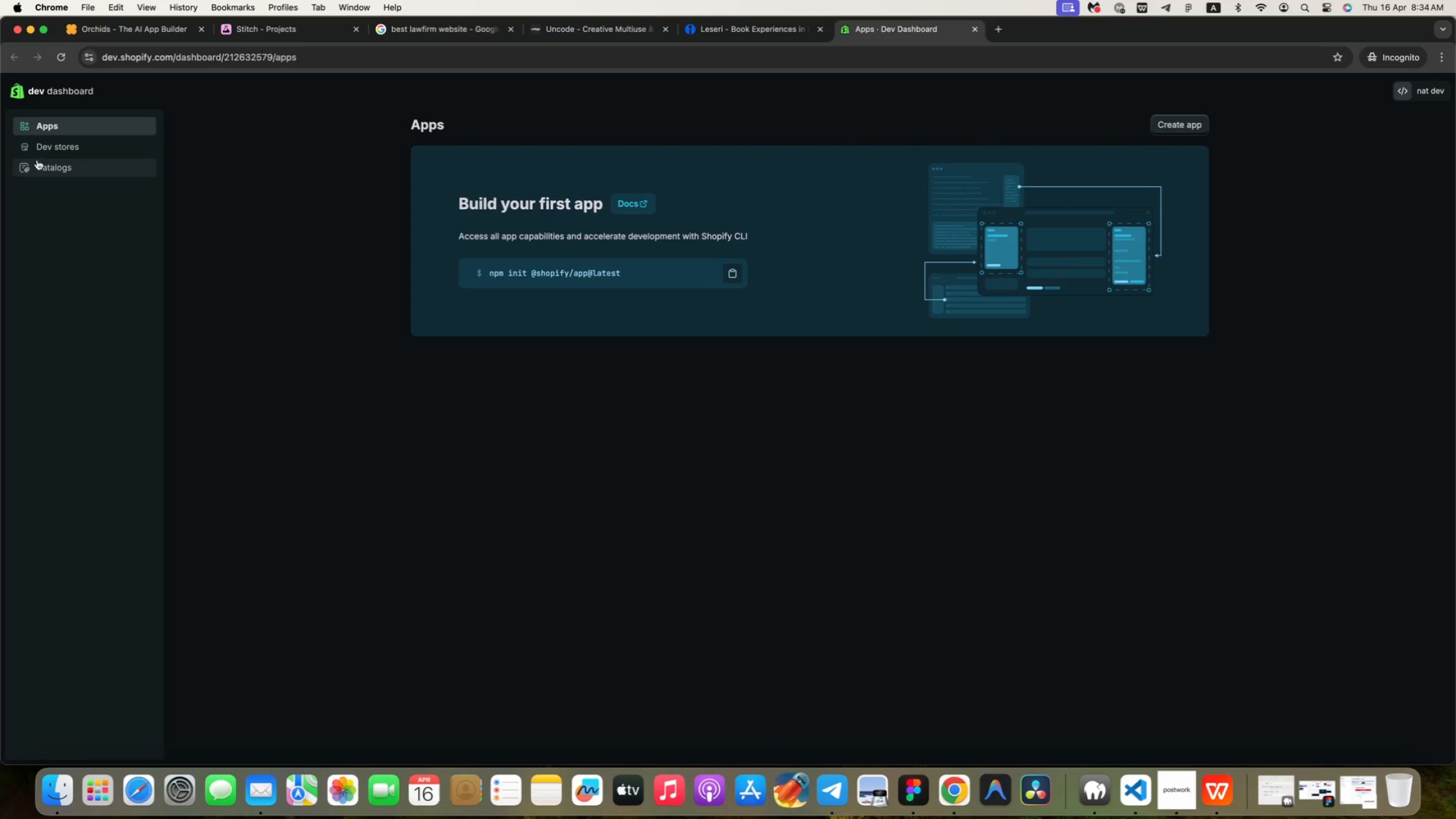 
left_click([49, 150])
 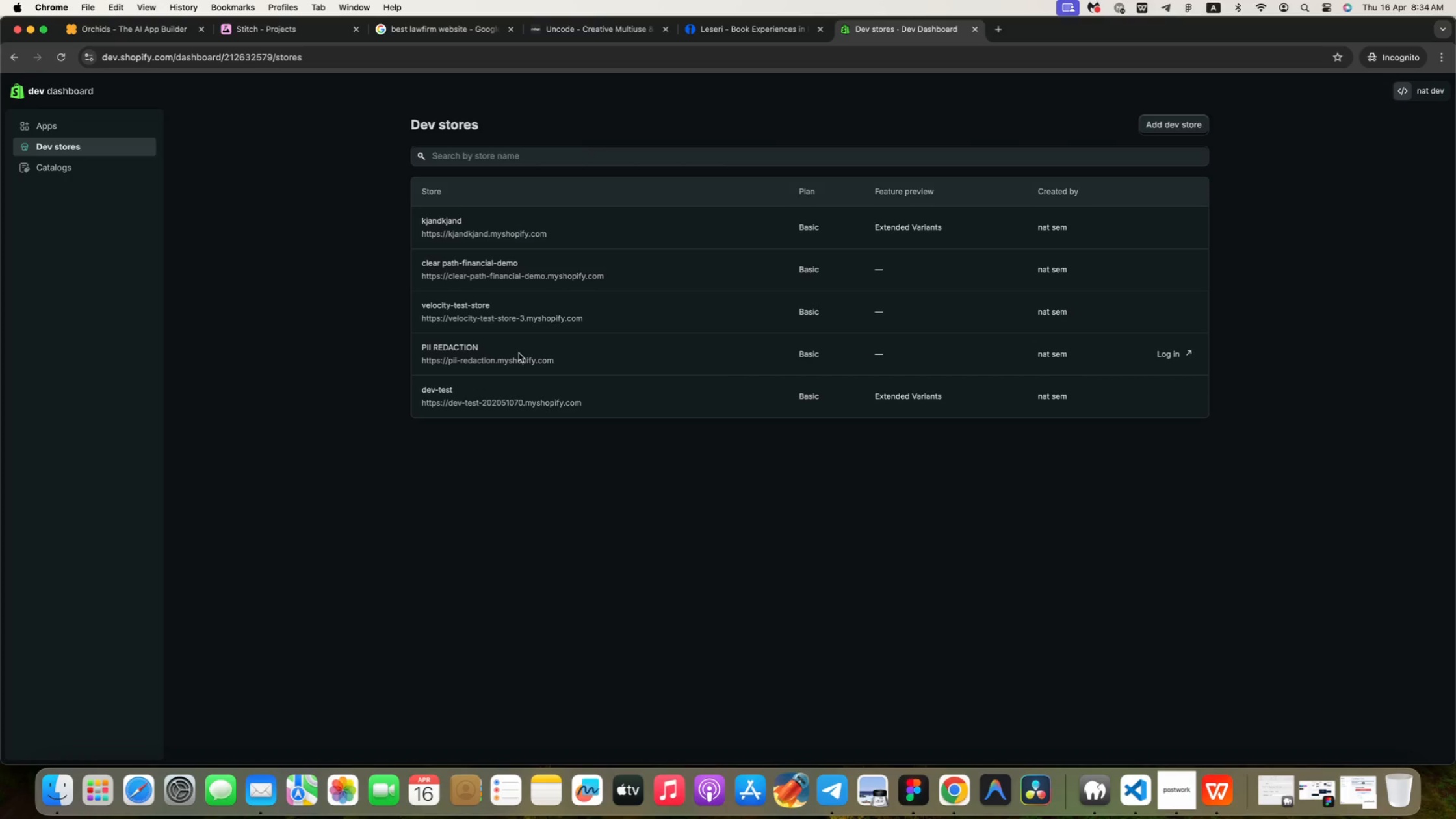 
wait(23.32)
 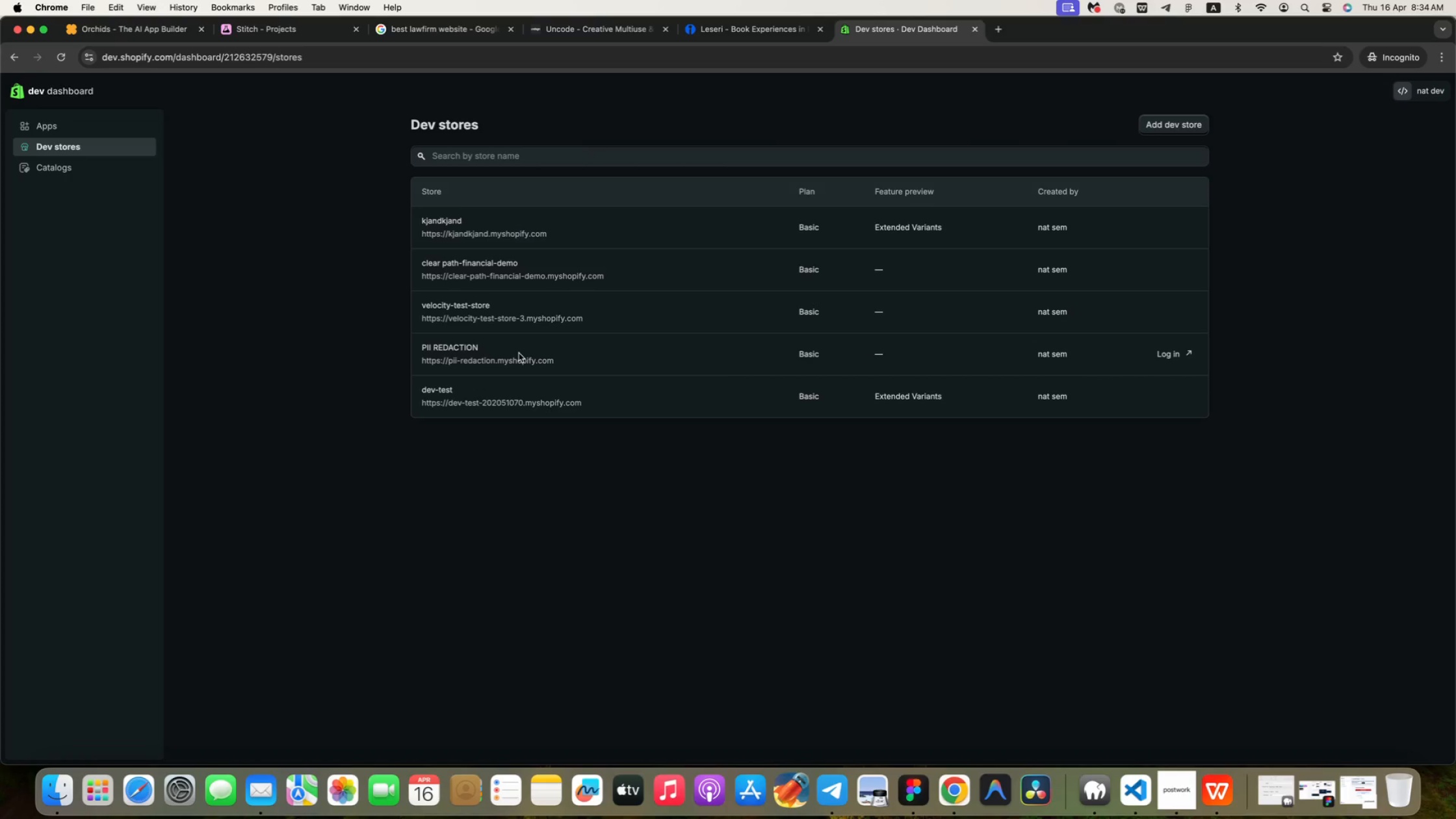 
left_click([1172, 398])
 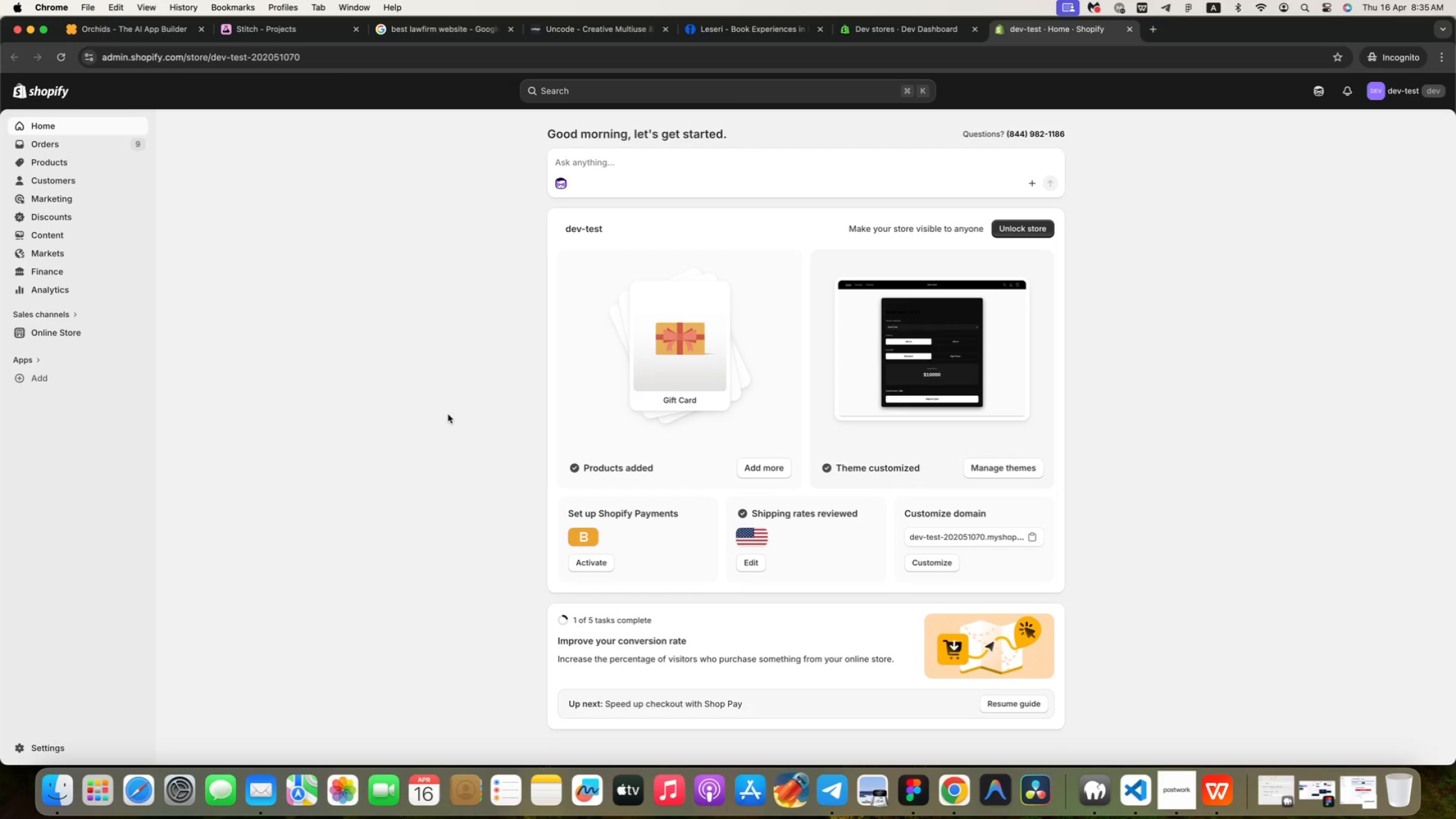 
wait(9.4)
 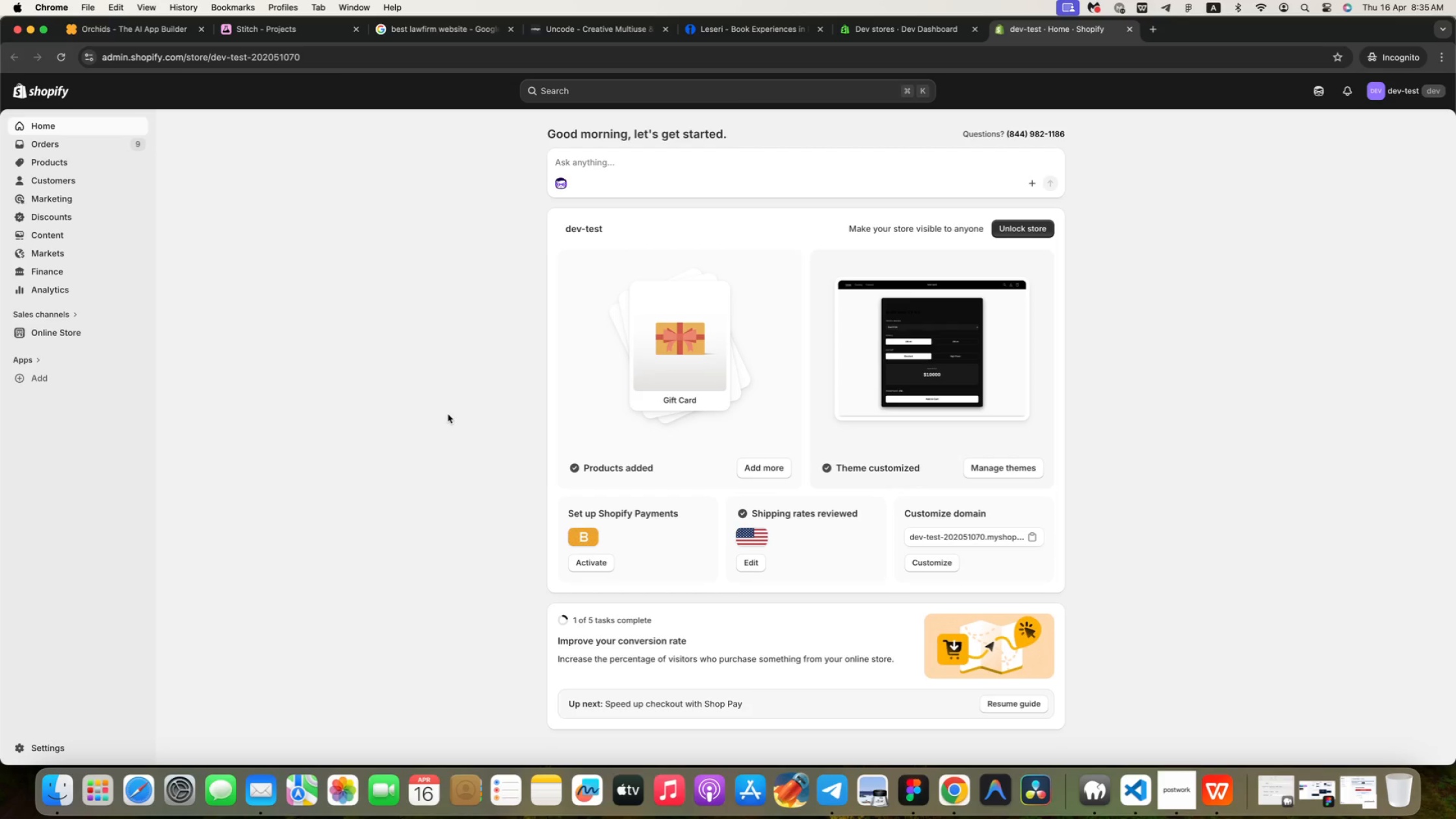 
left_click([49, 338])
 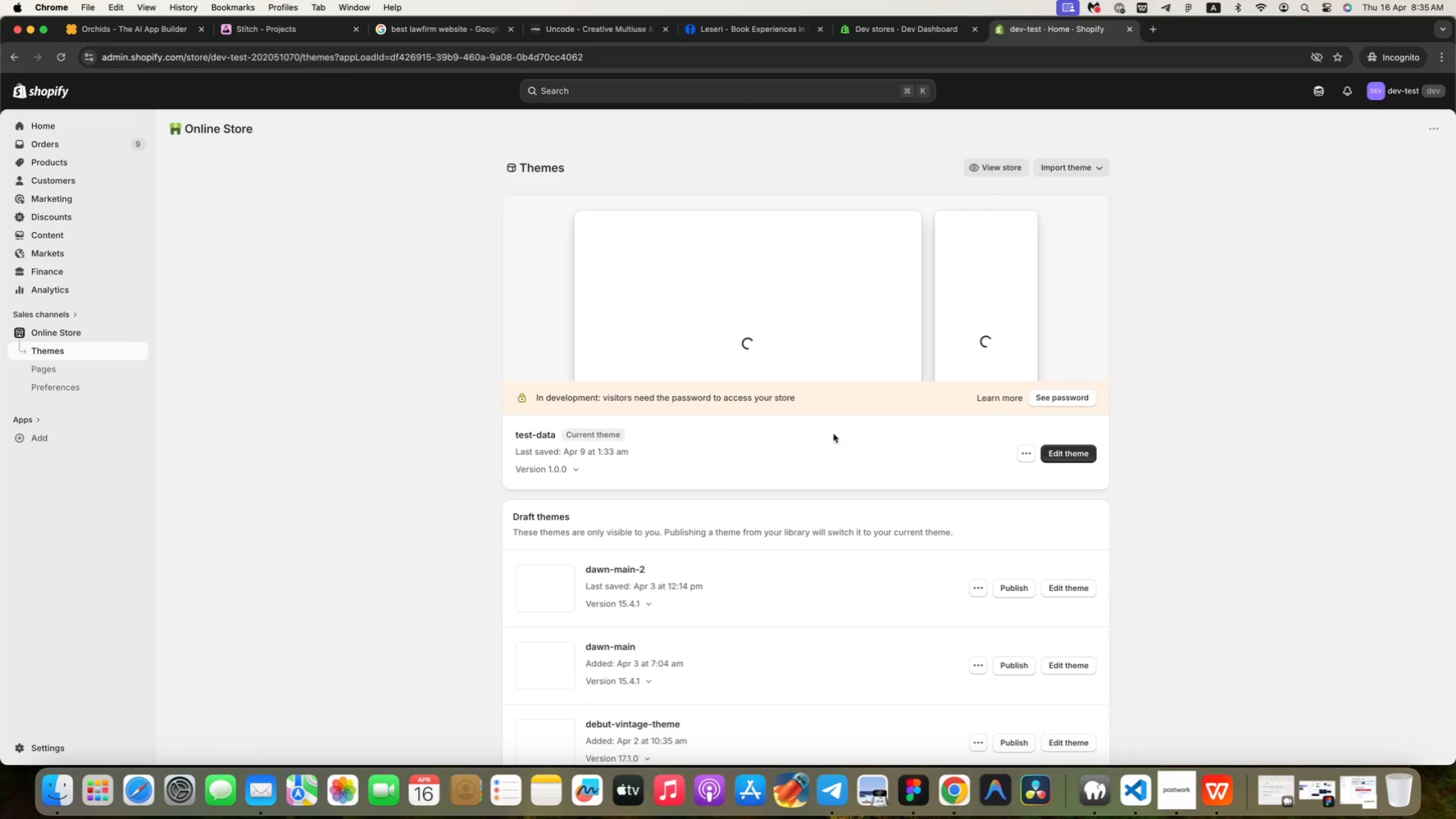 
wait(5.7)
 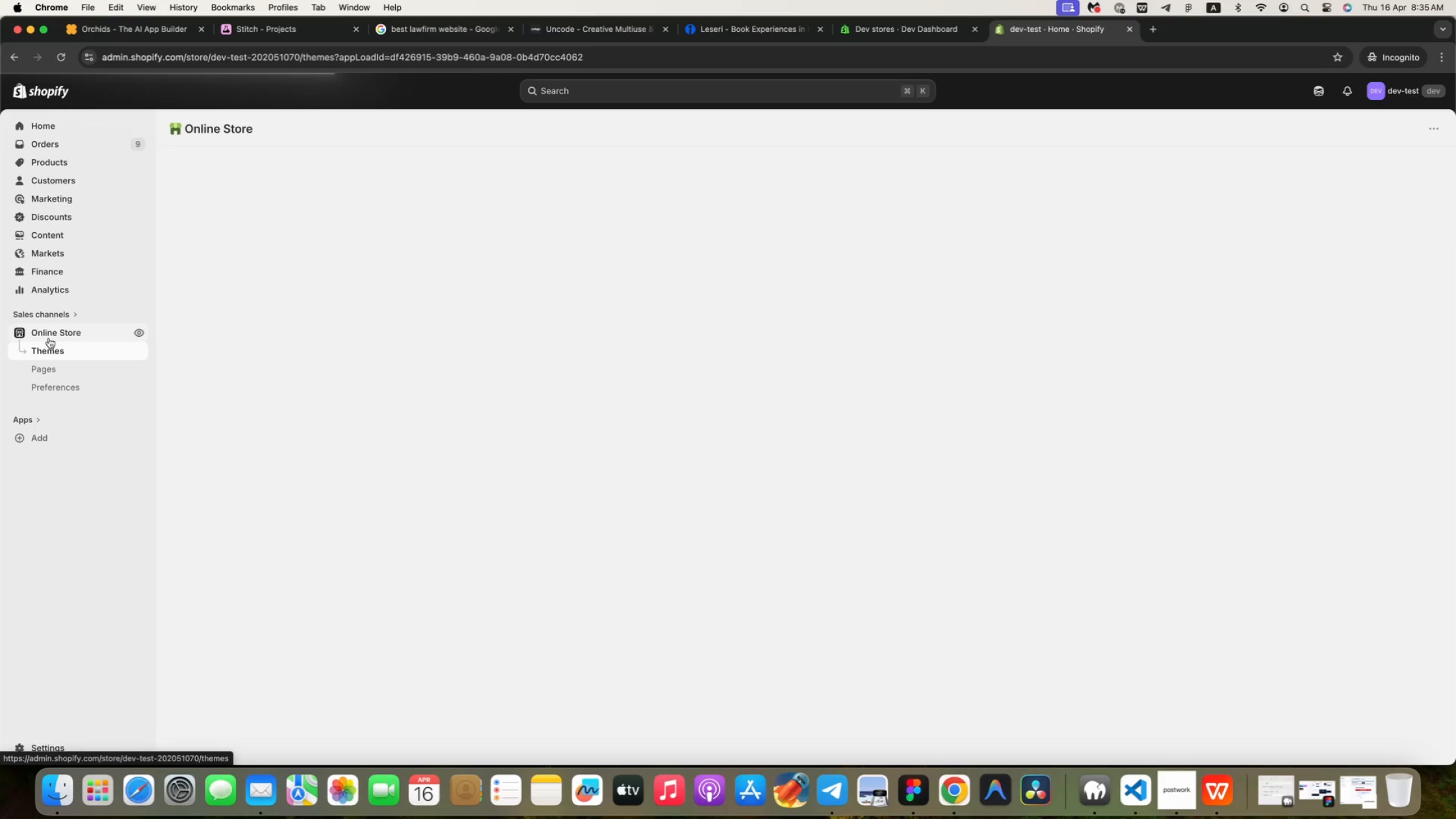 
left_click([1021, 455])
 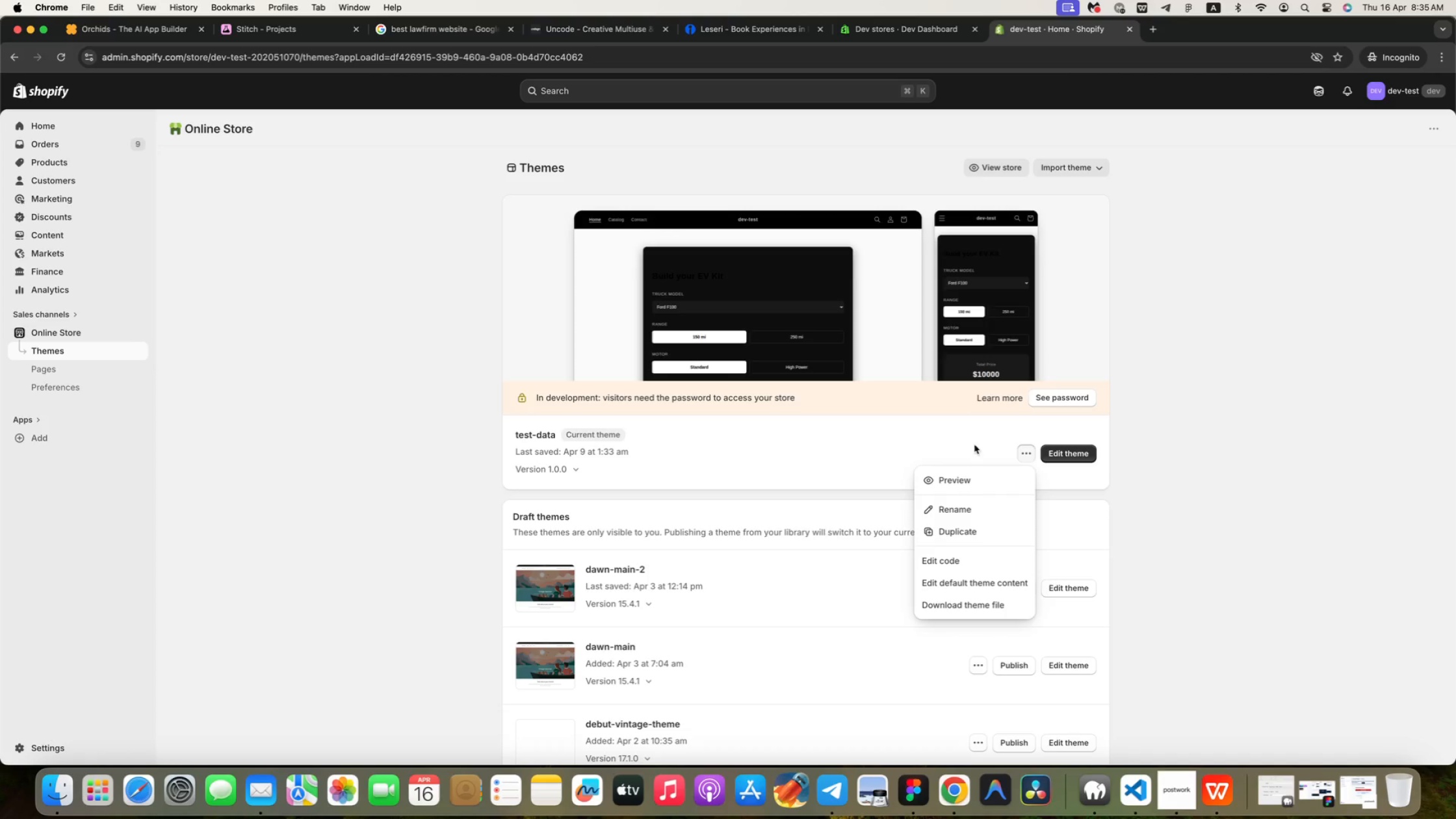 
left_click([874, 439])
 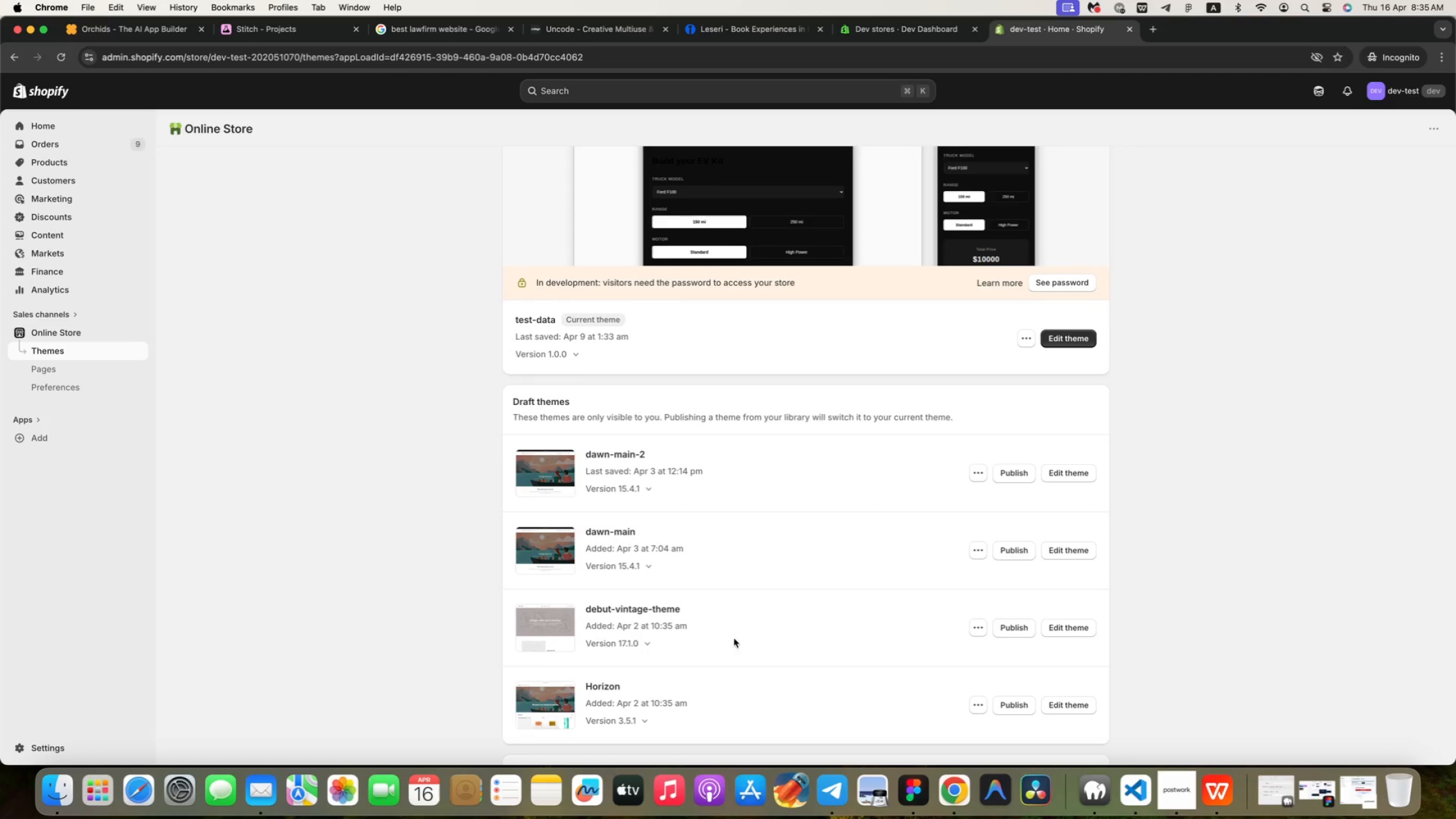 
scroll: coordinate [876, 476], scroll_direction: down, amount: 17.0
 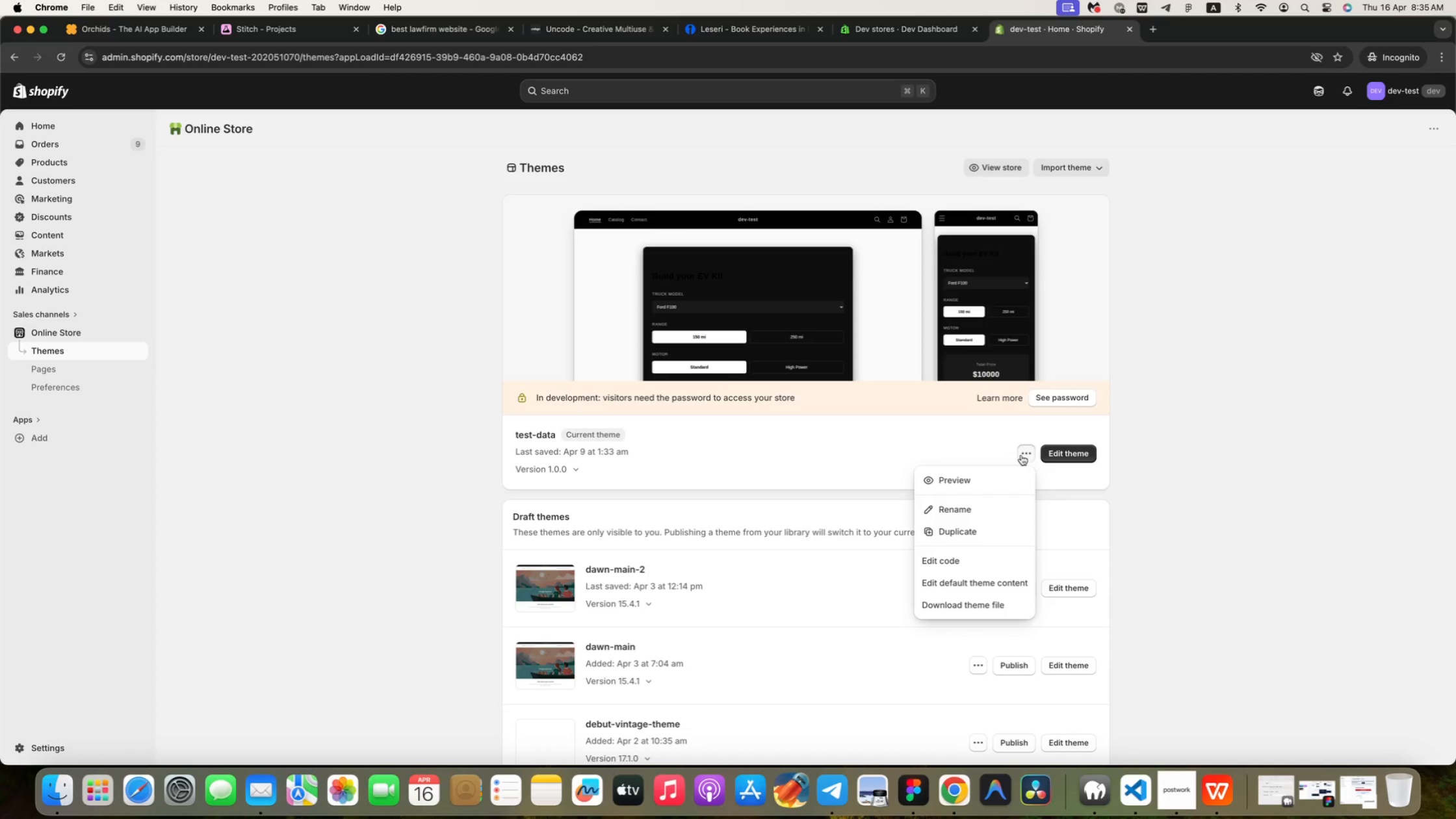 
left_click([982, 707])
 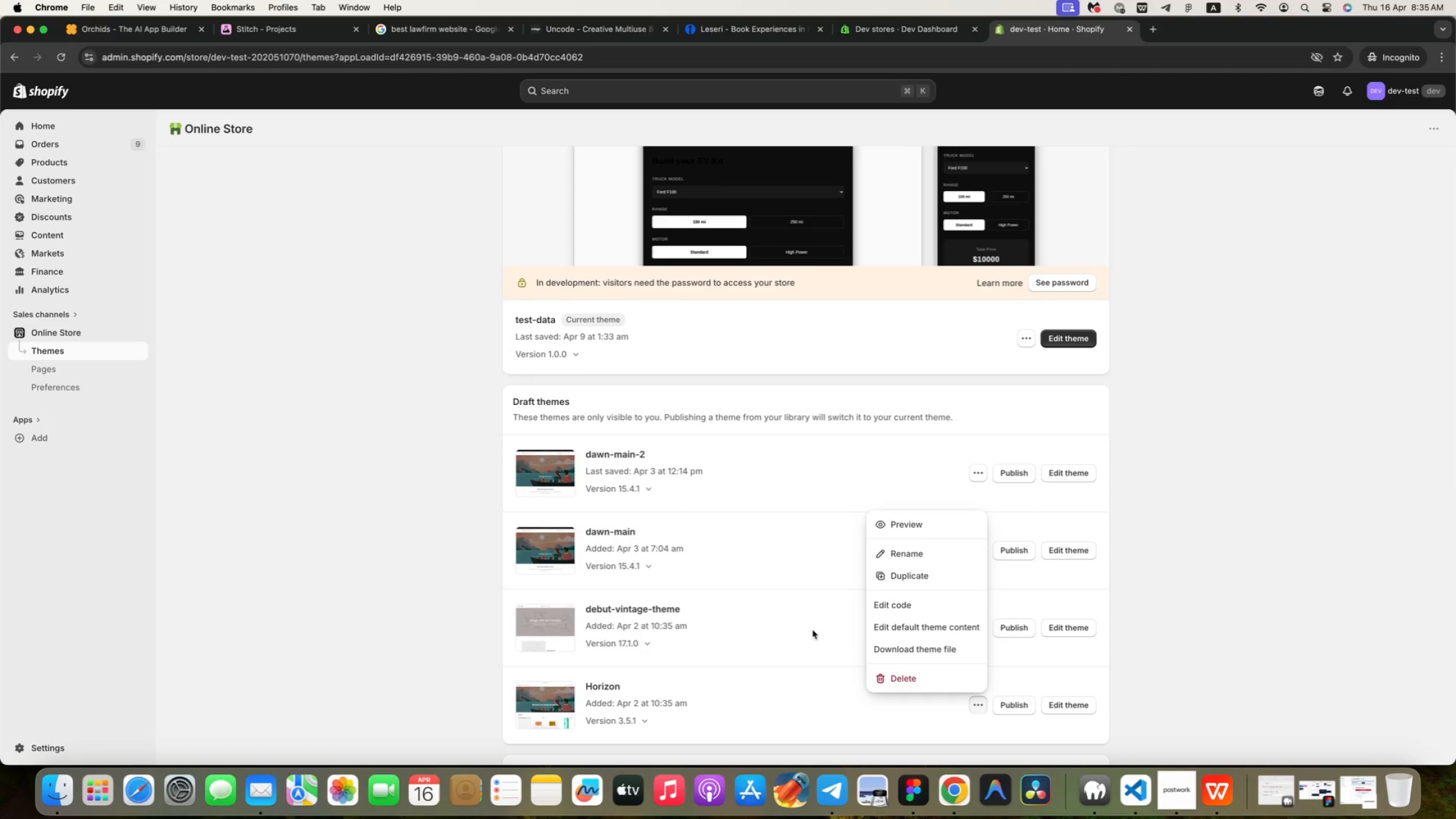 
left_click([812, 630])
 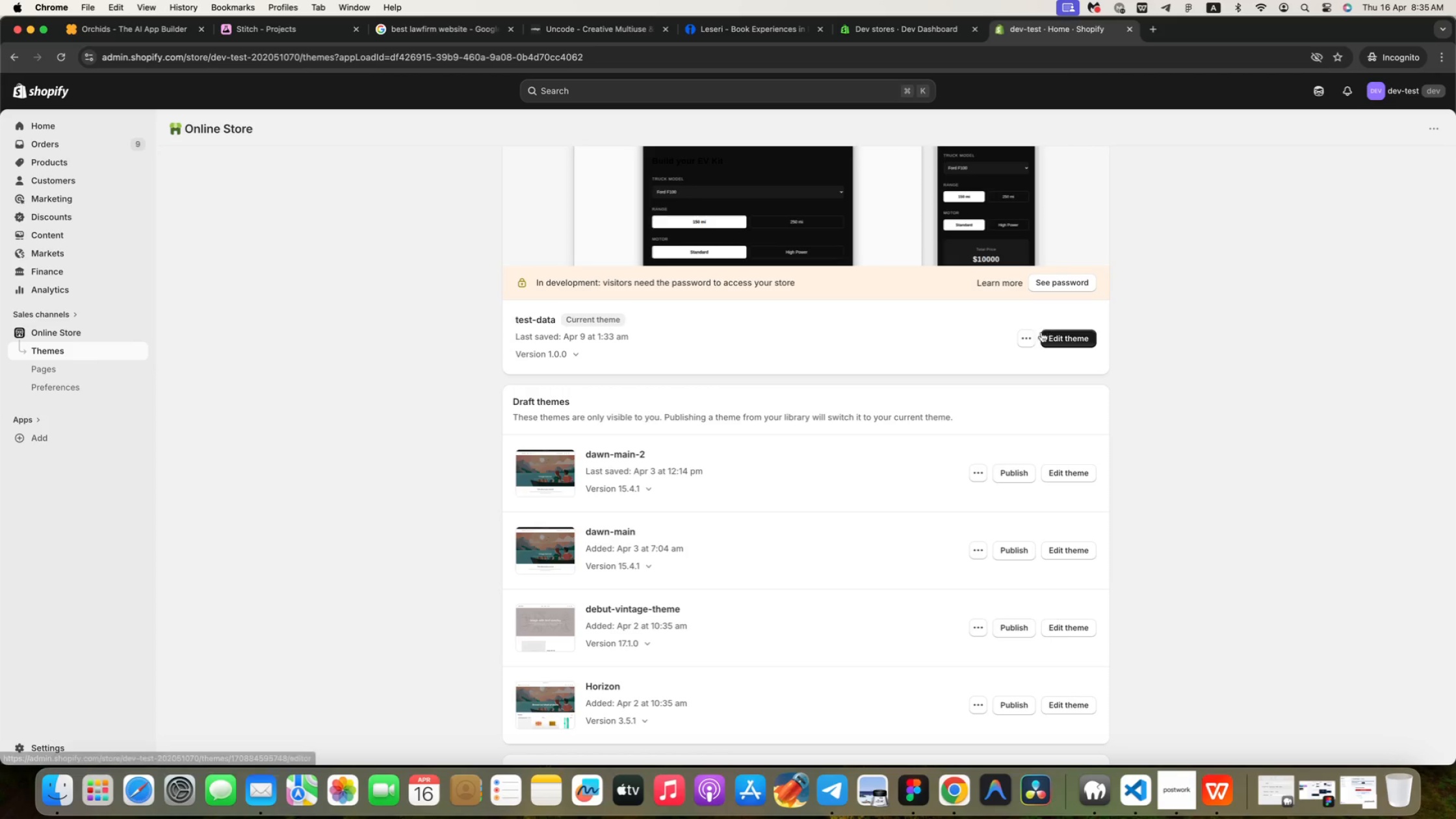 
left_click([1024, 339])
 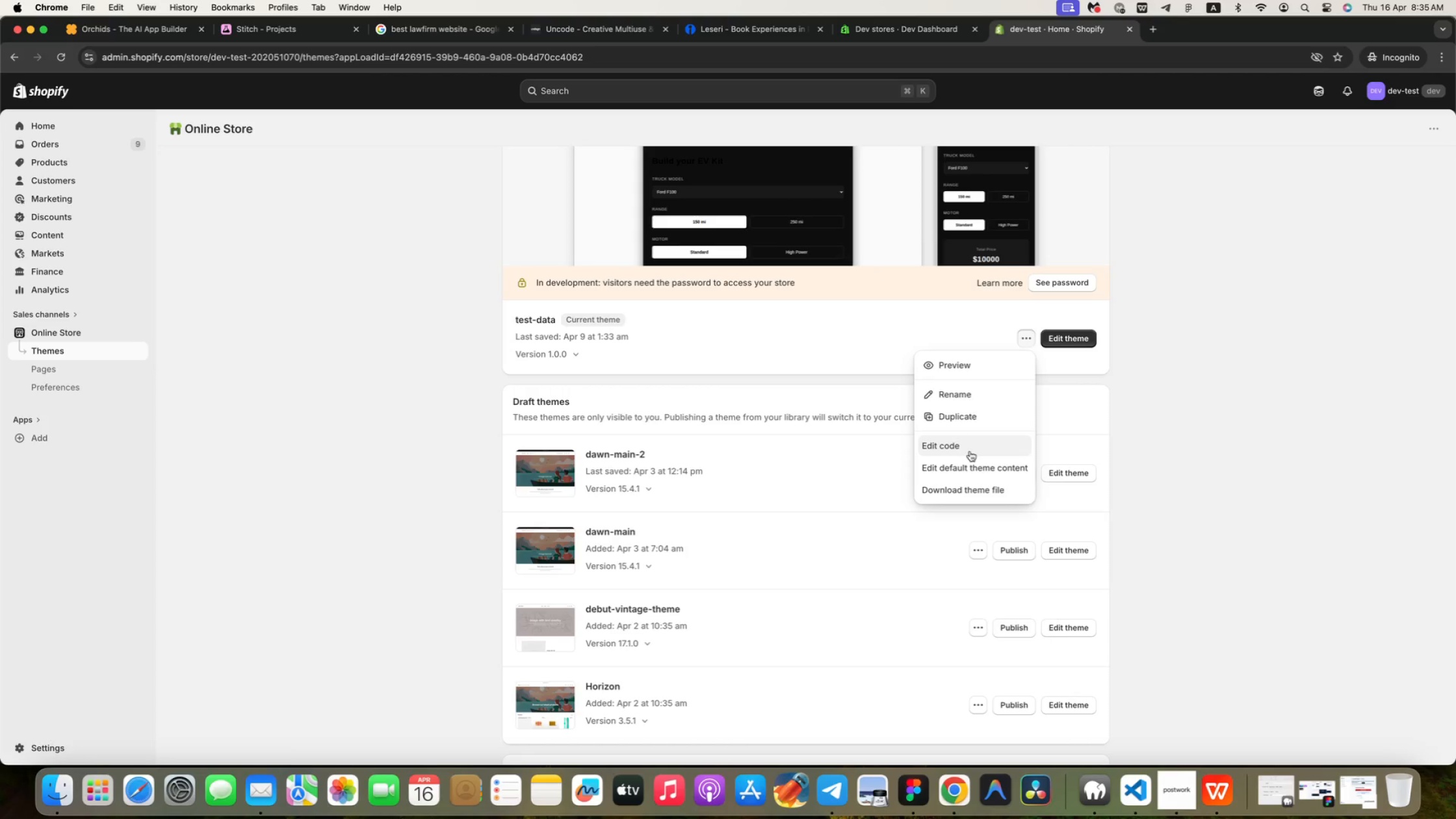 
left_click([970, 451])
 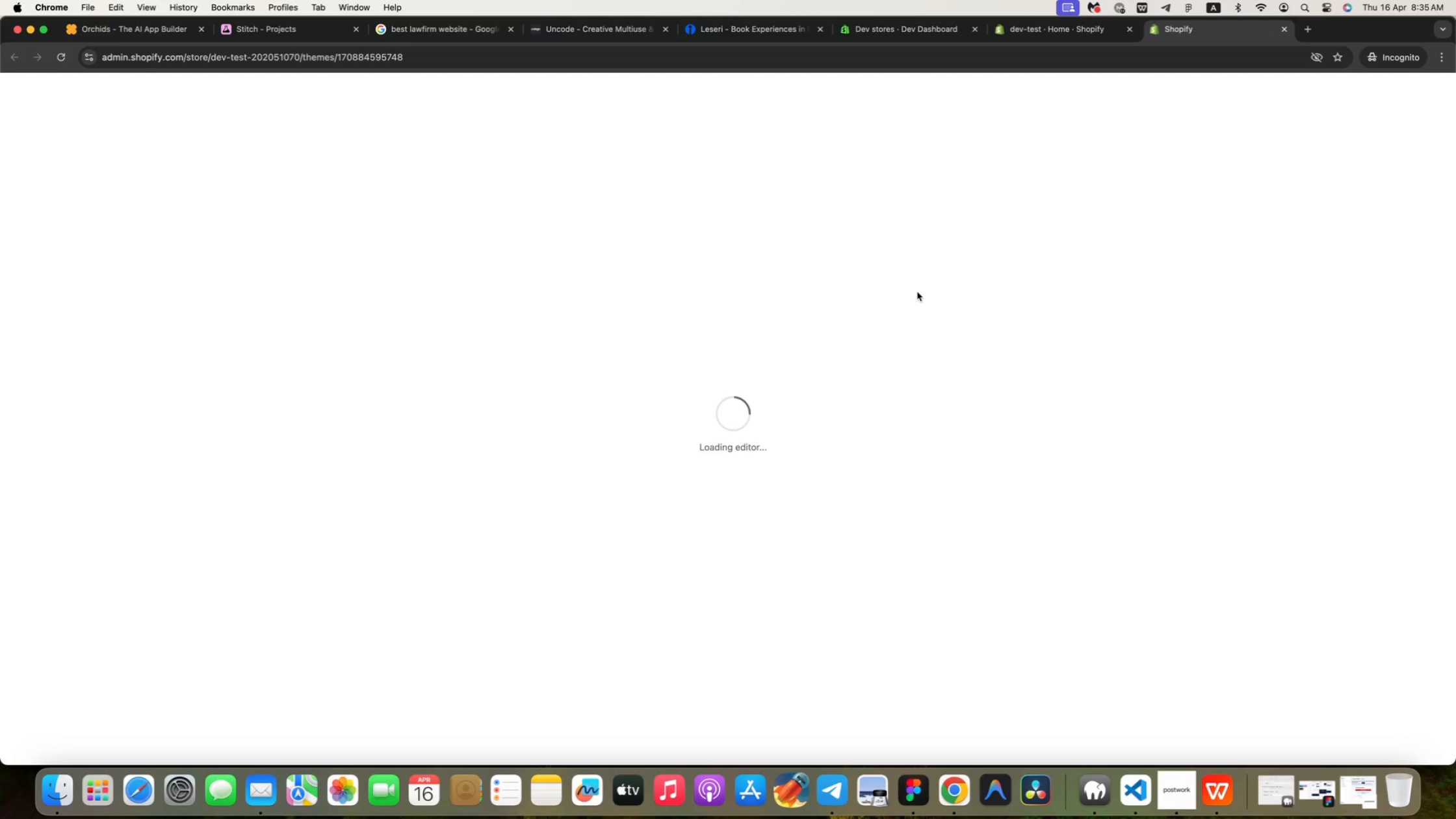 
key(Fn)
 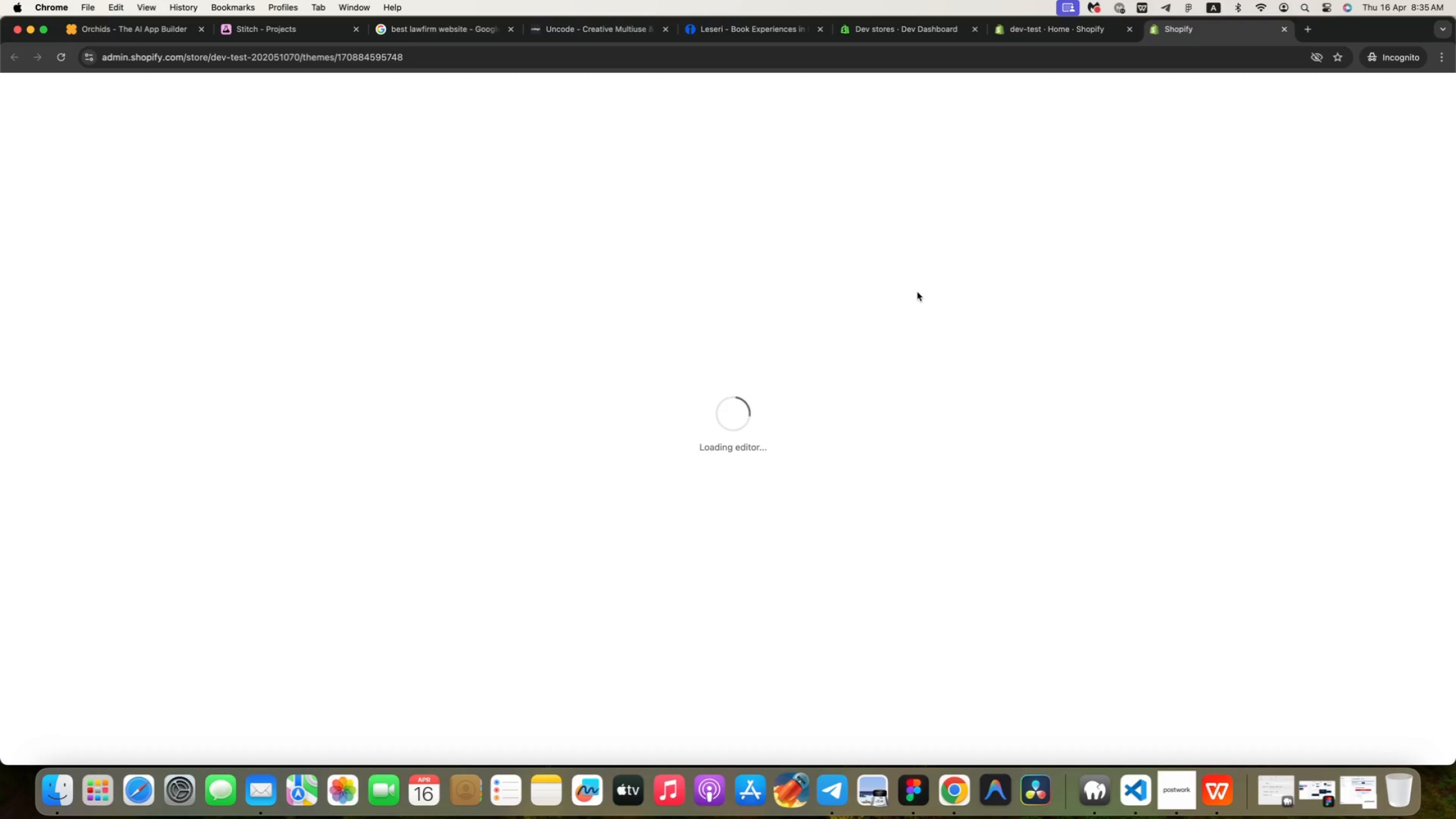 
key(Fn)
 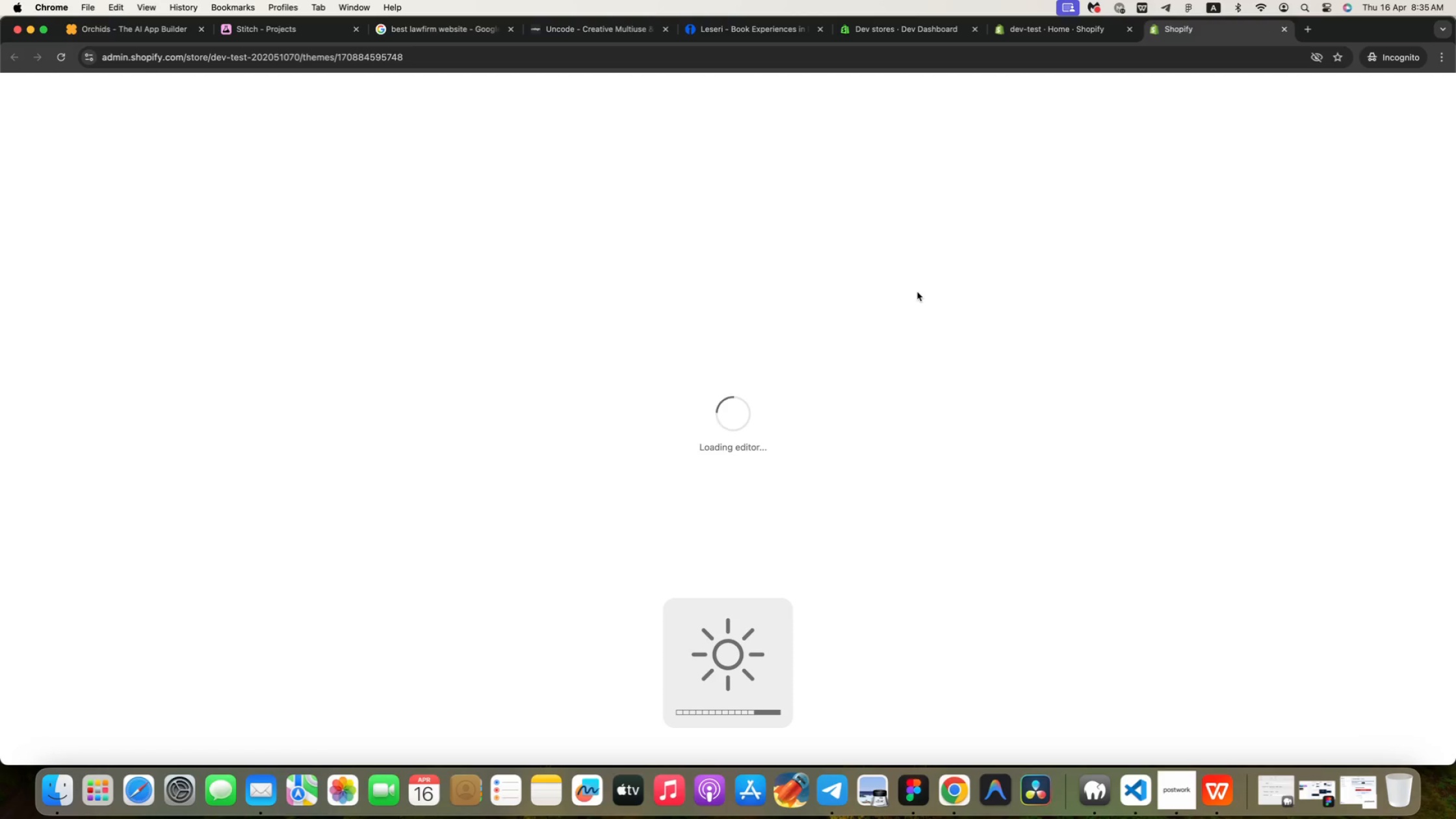 
key(Fn)
 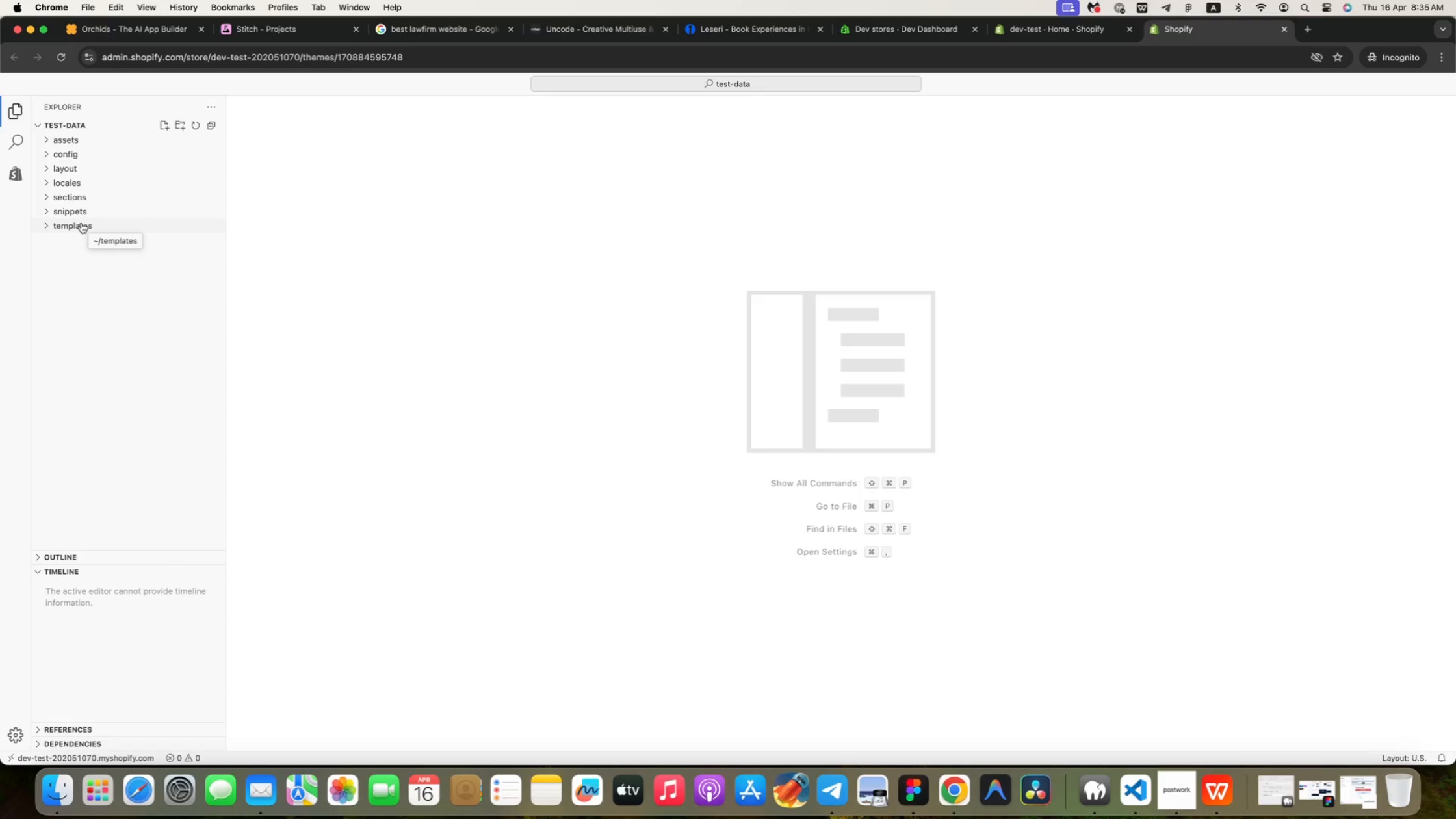 
wait(16.7)
 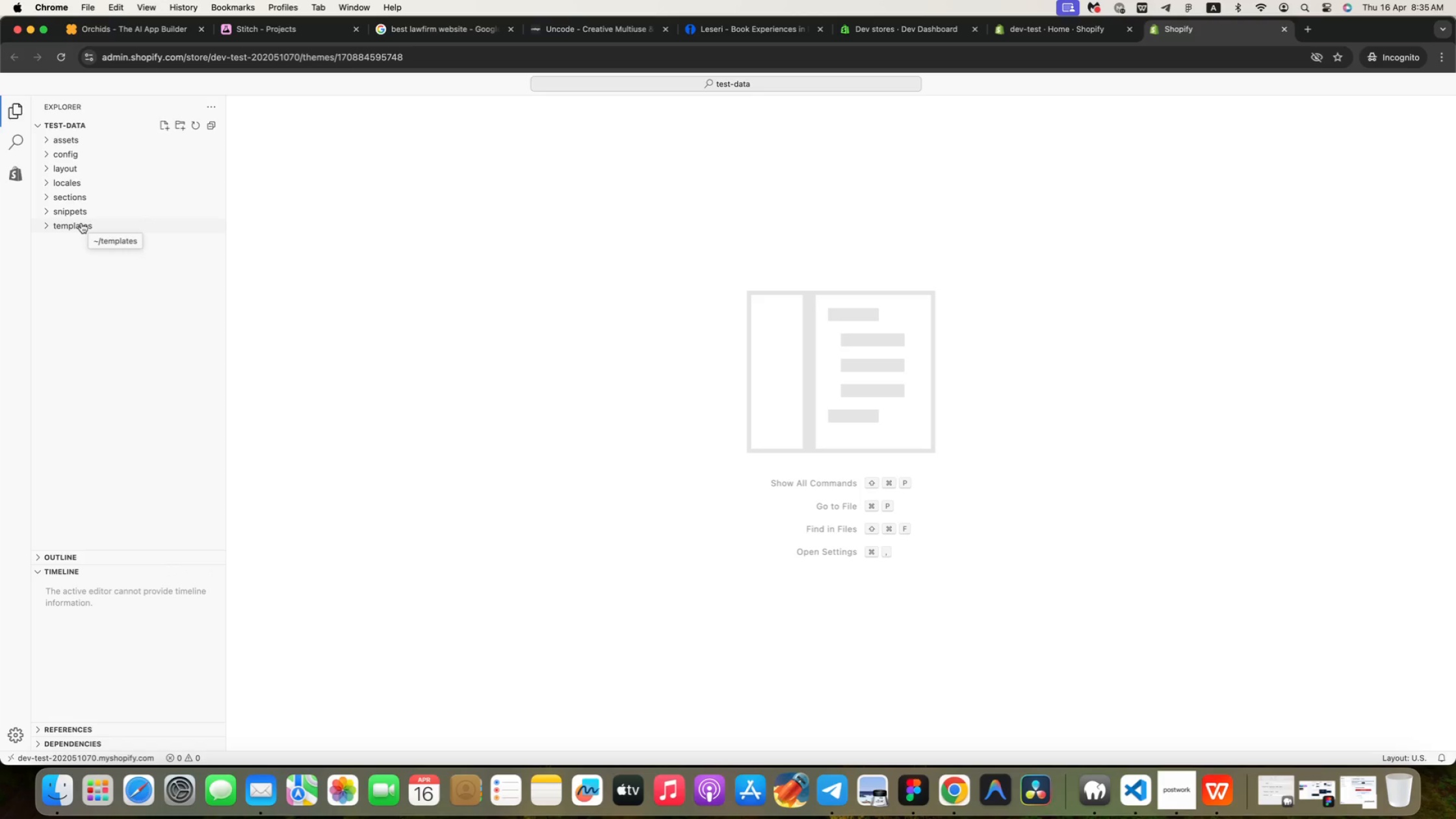 
left_click([83, 200])
 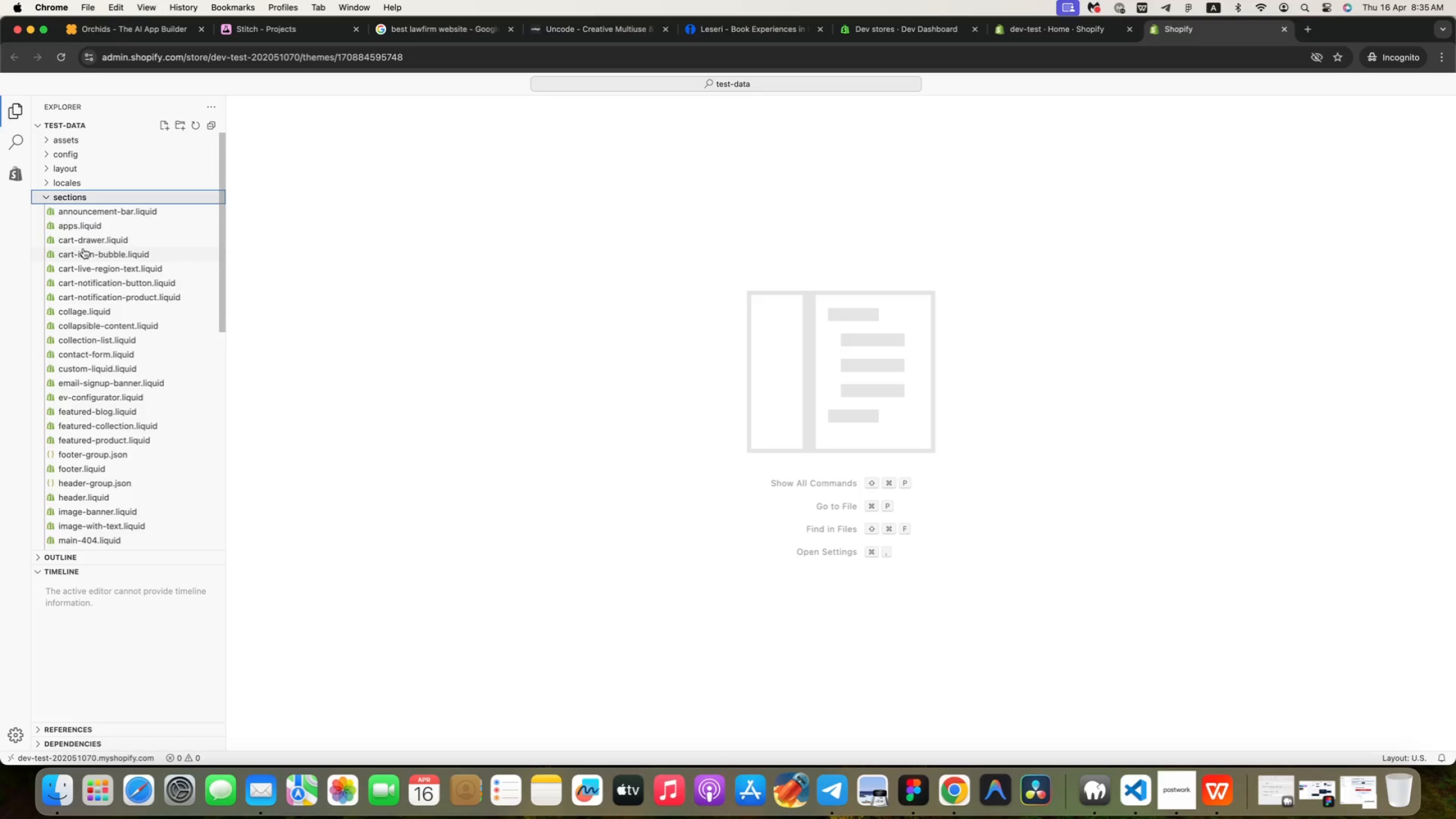 
scroll: coordinate [117, 291], scroll_direction: down, amount: 31.0